 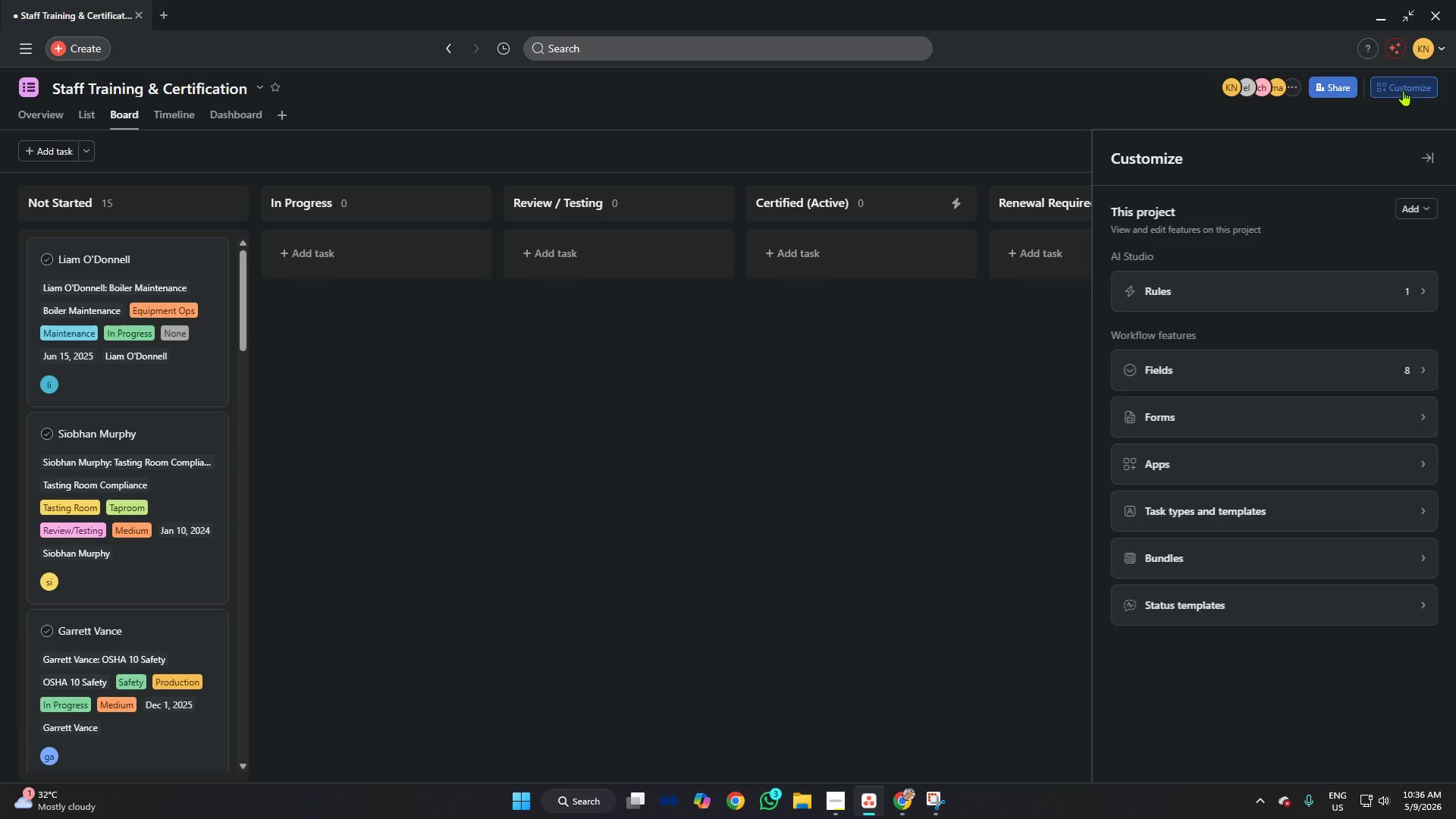 
left_click([1240, 377])
 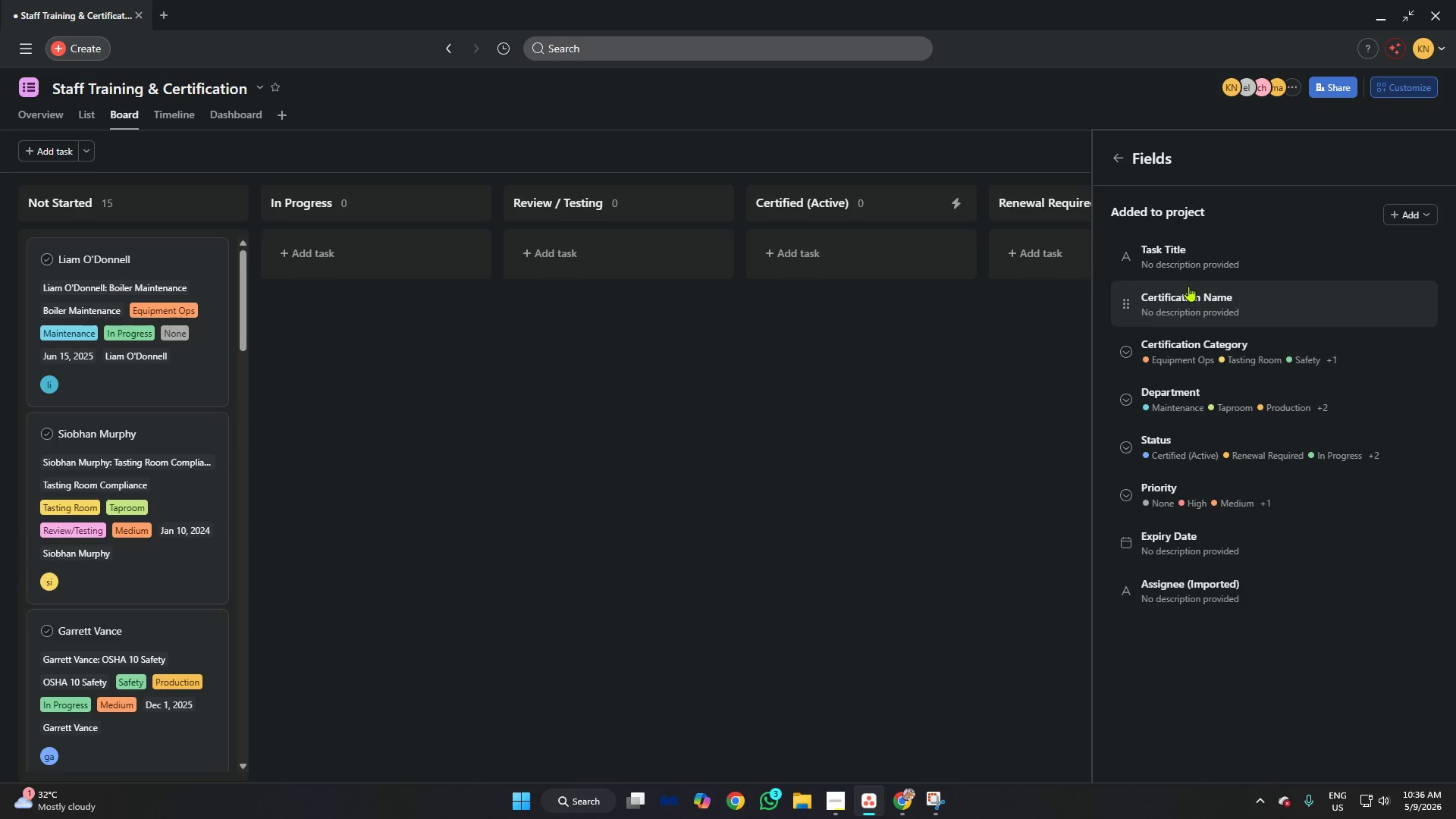 
left_click([1185, 250])
 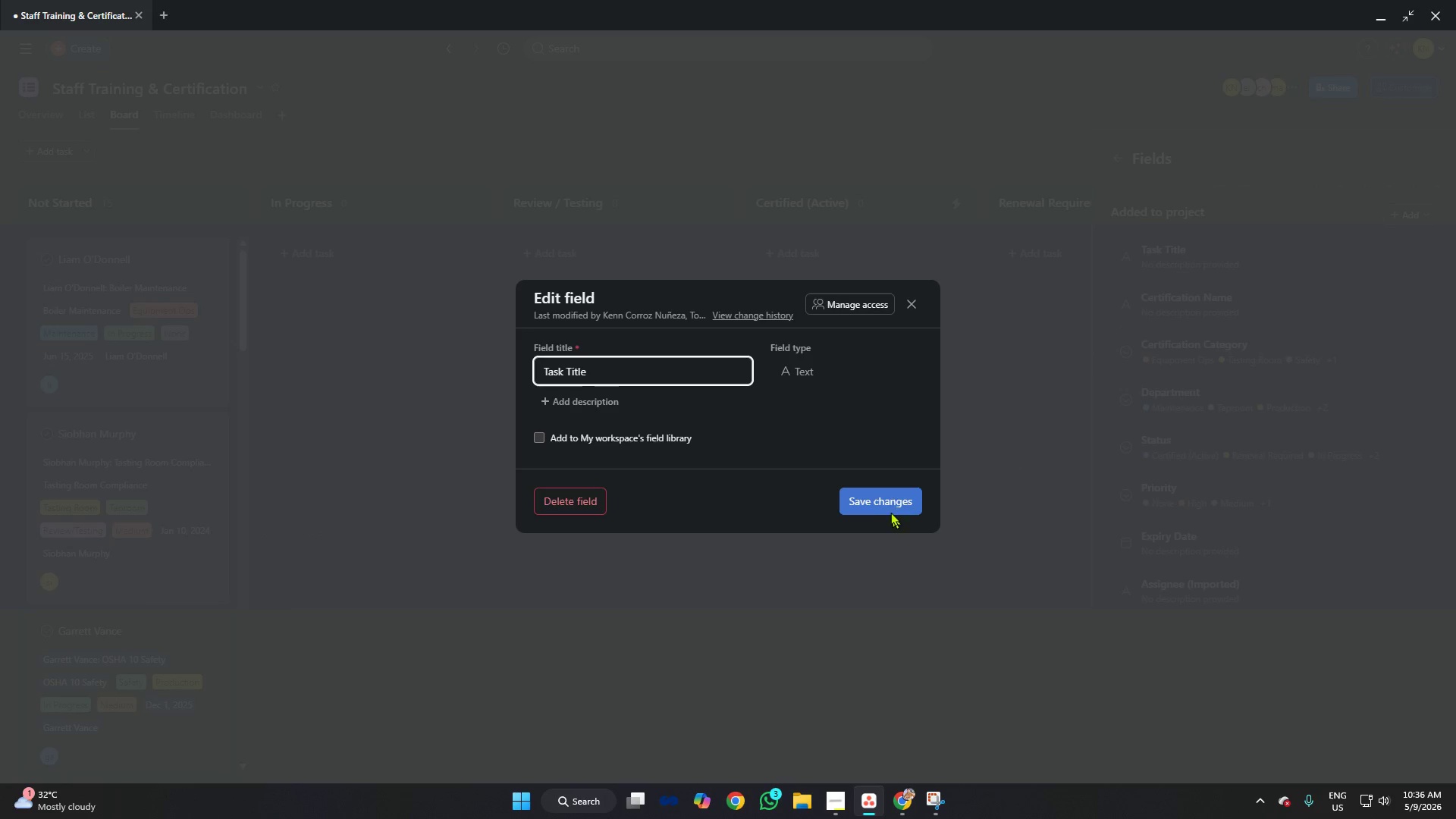 
left_click([889, 497])
 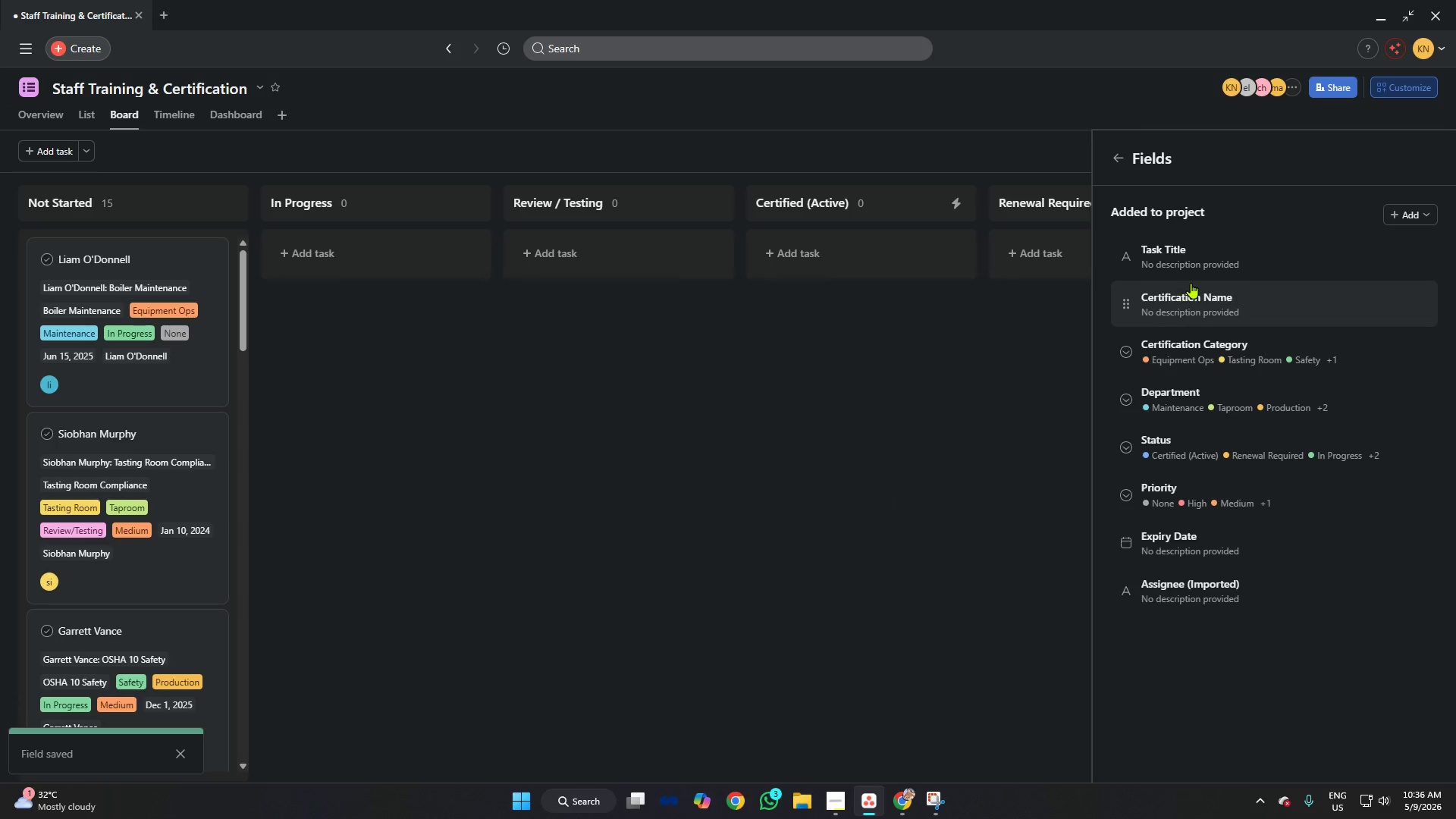 
left_click([1193, 290])
 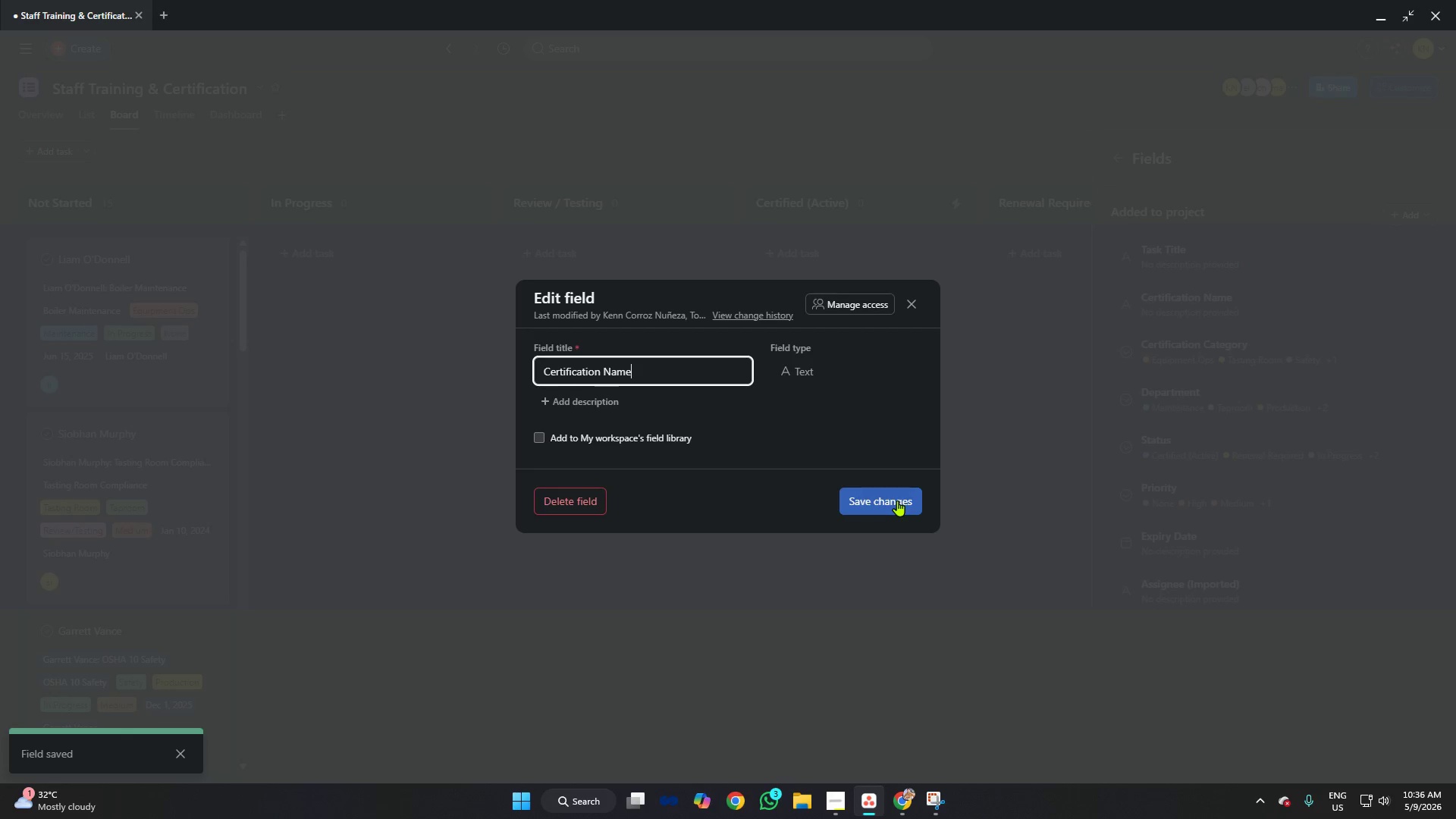 
left_click([897, 500])
 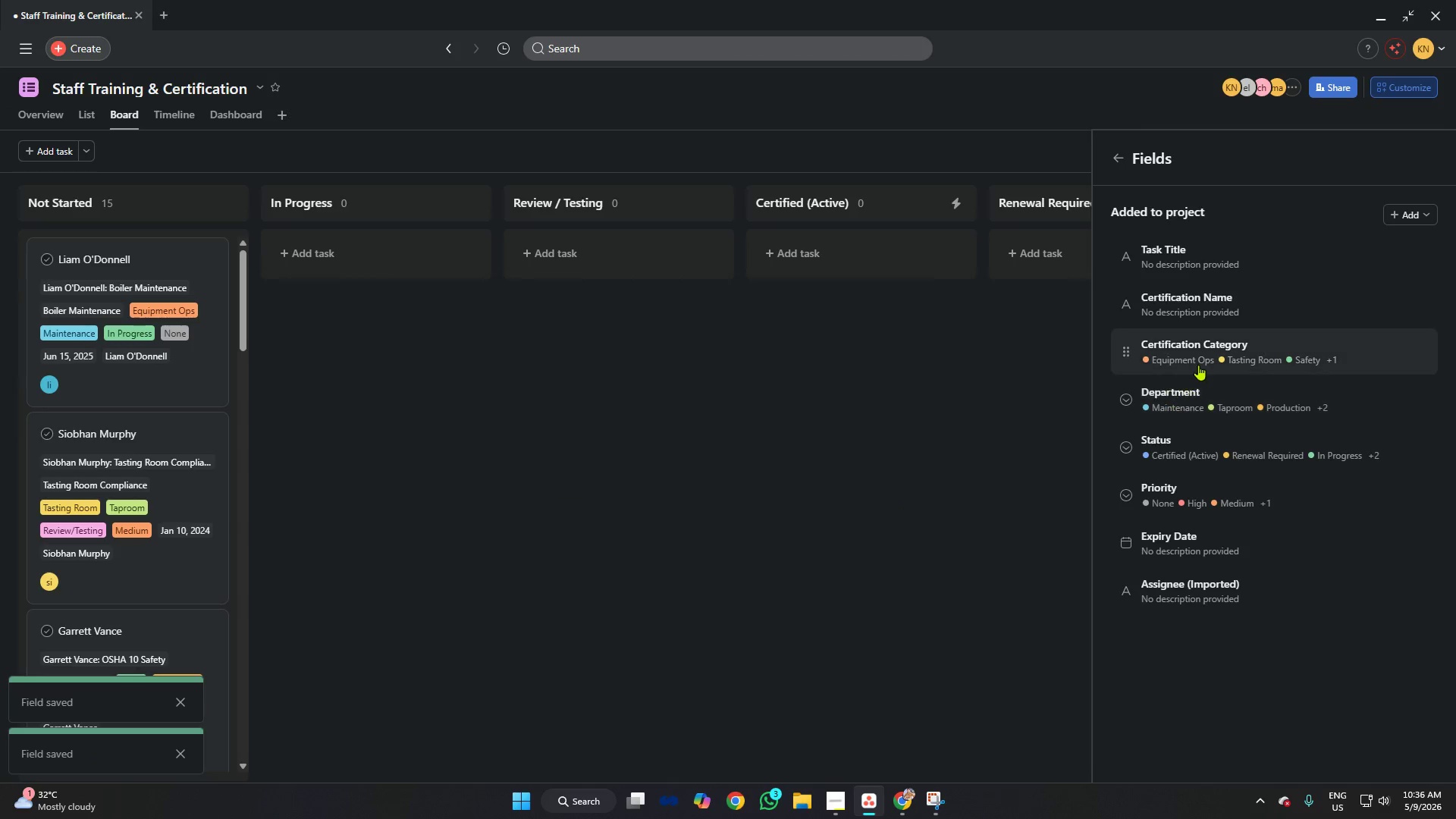 
left_click([1198, 364])
 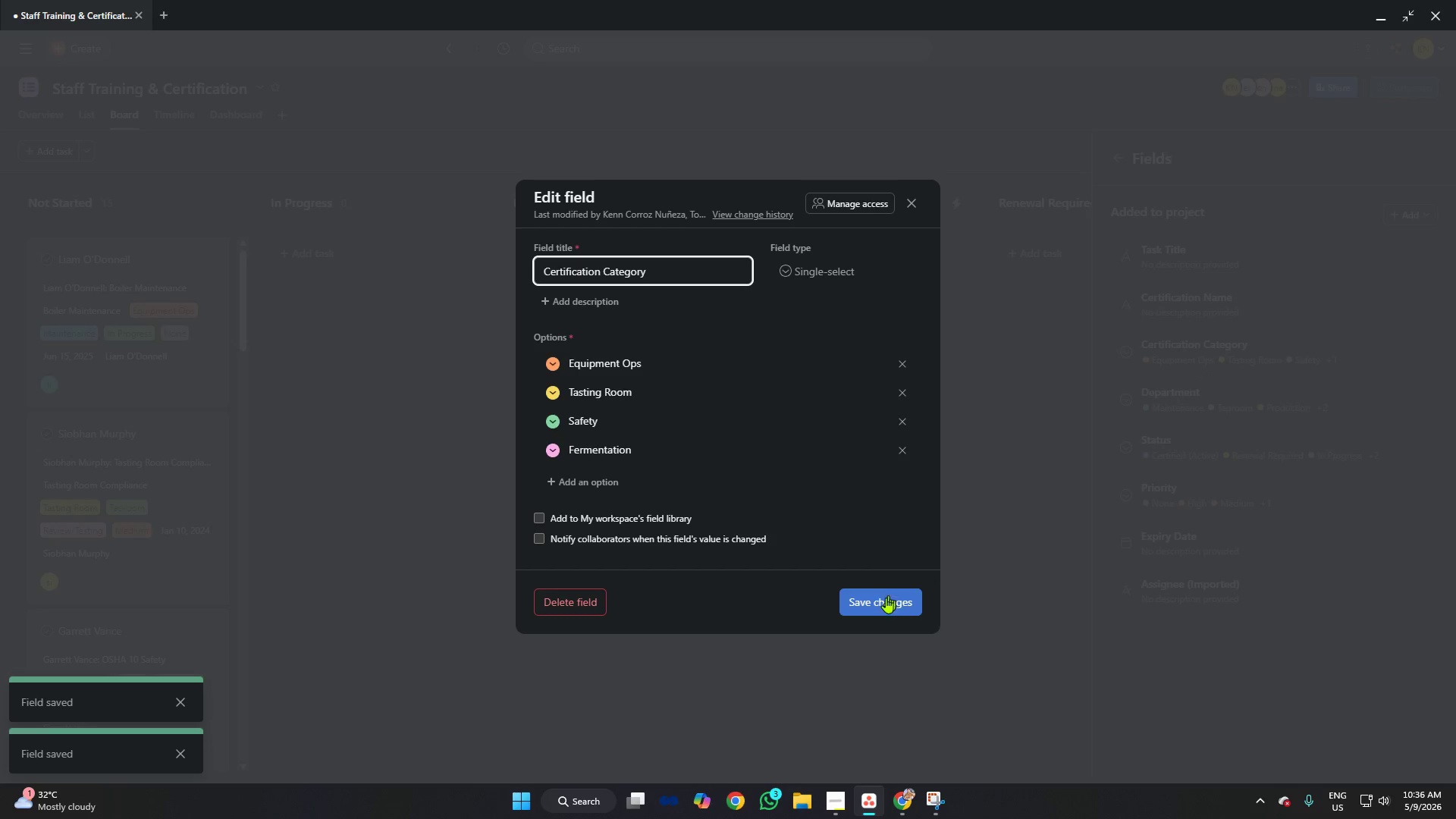 
left_click([882, 599])
 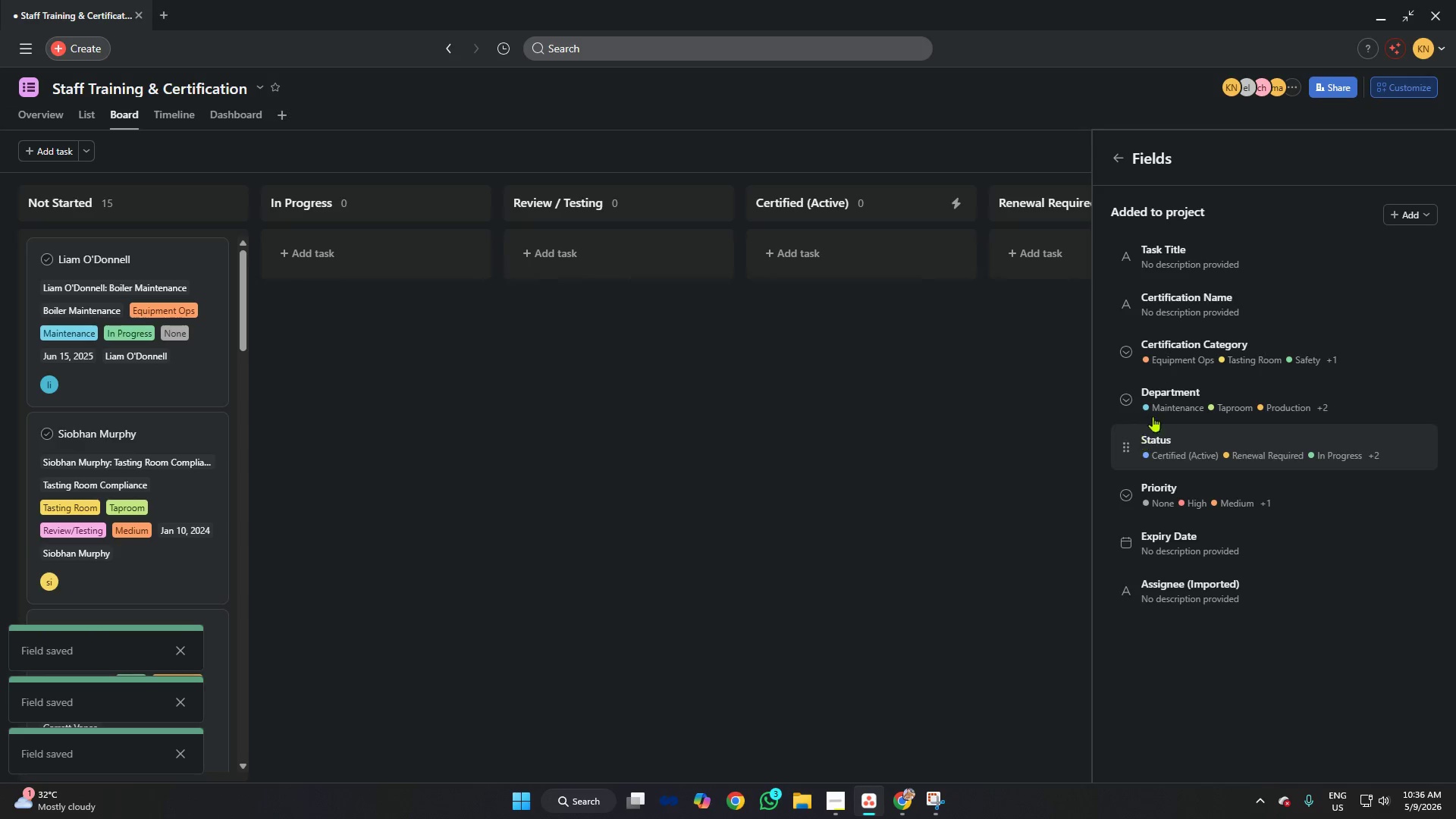 
left_click([1159, 406])
 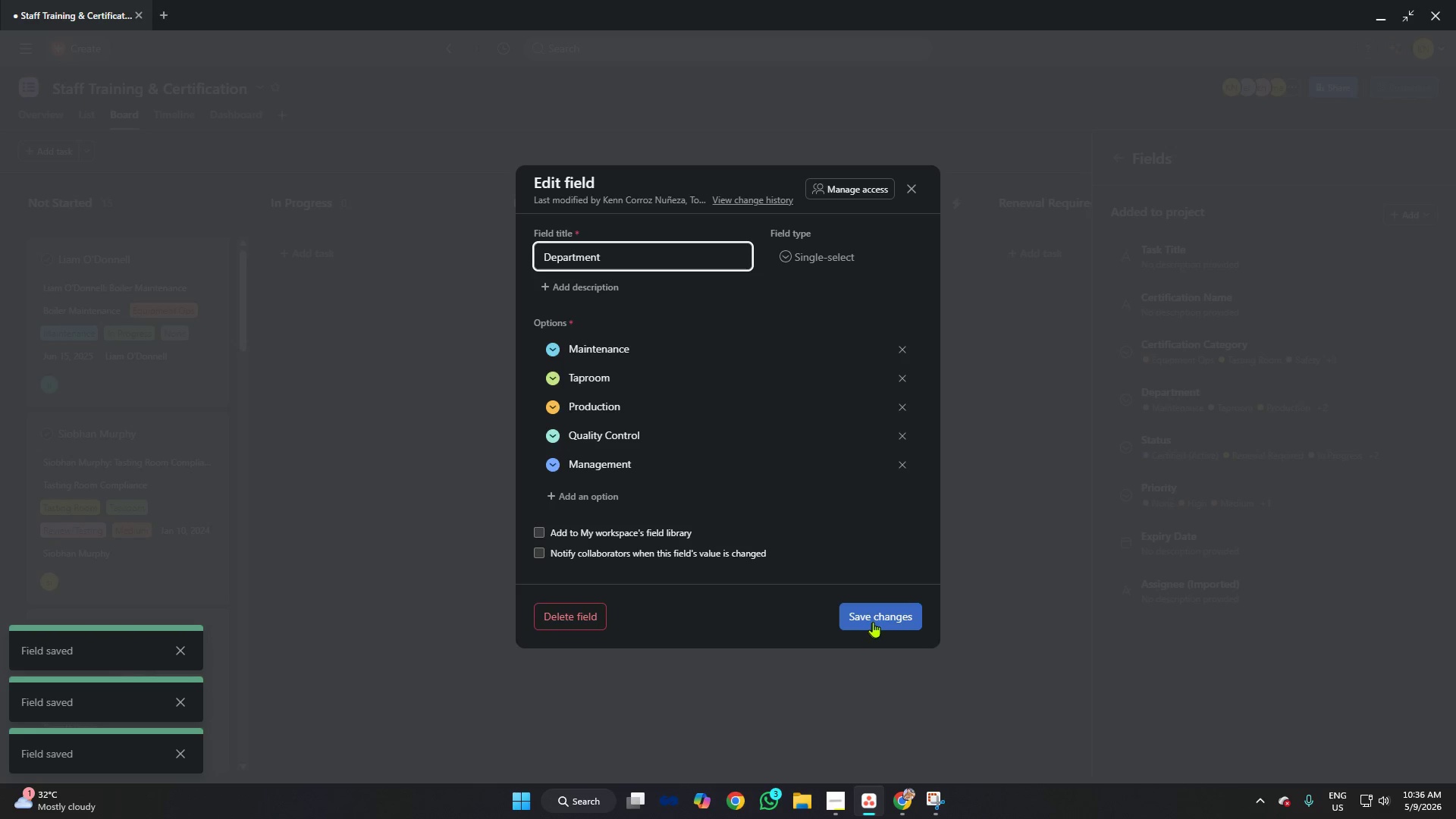 
left_click([874, 620])
 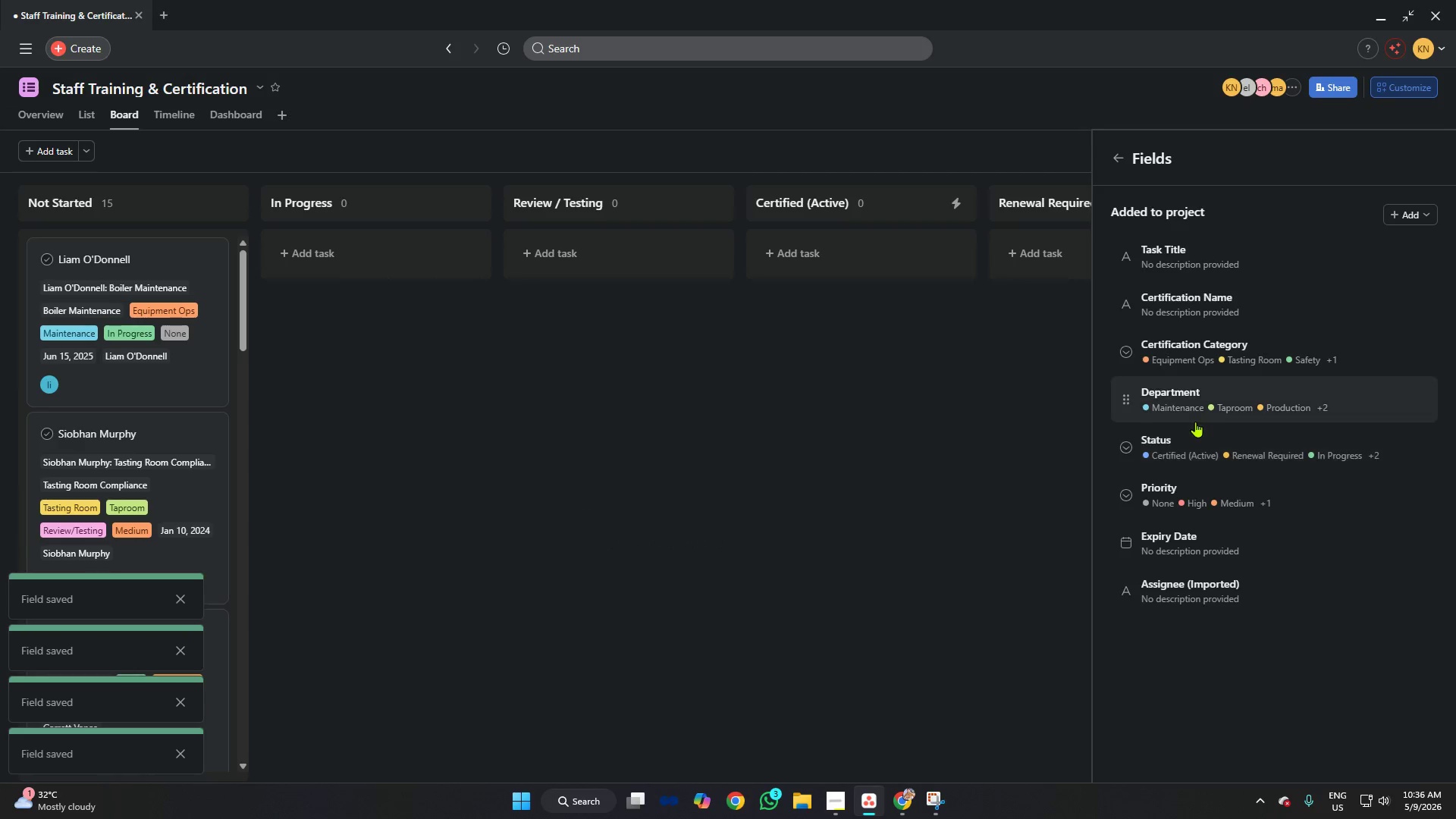 
left_click([1197, 417])
 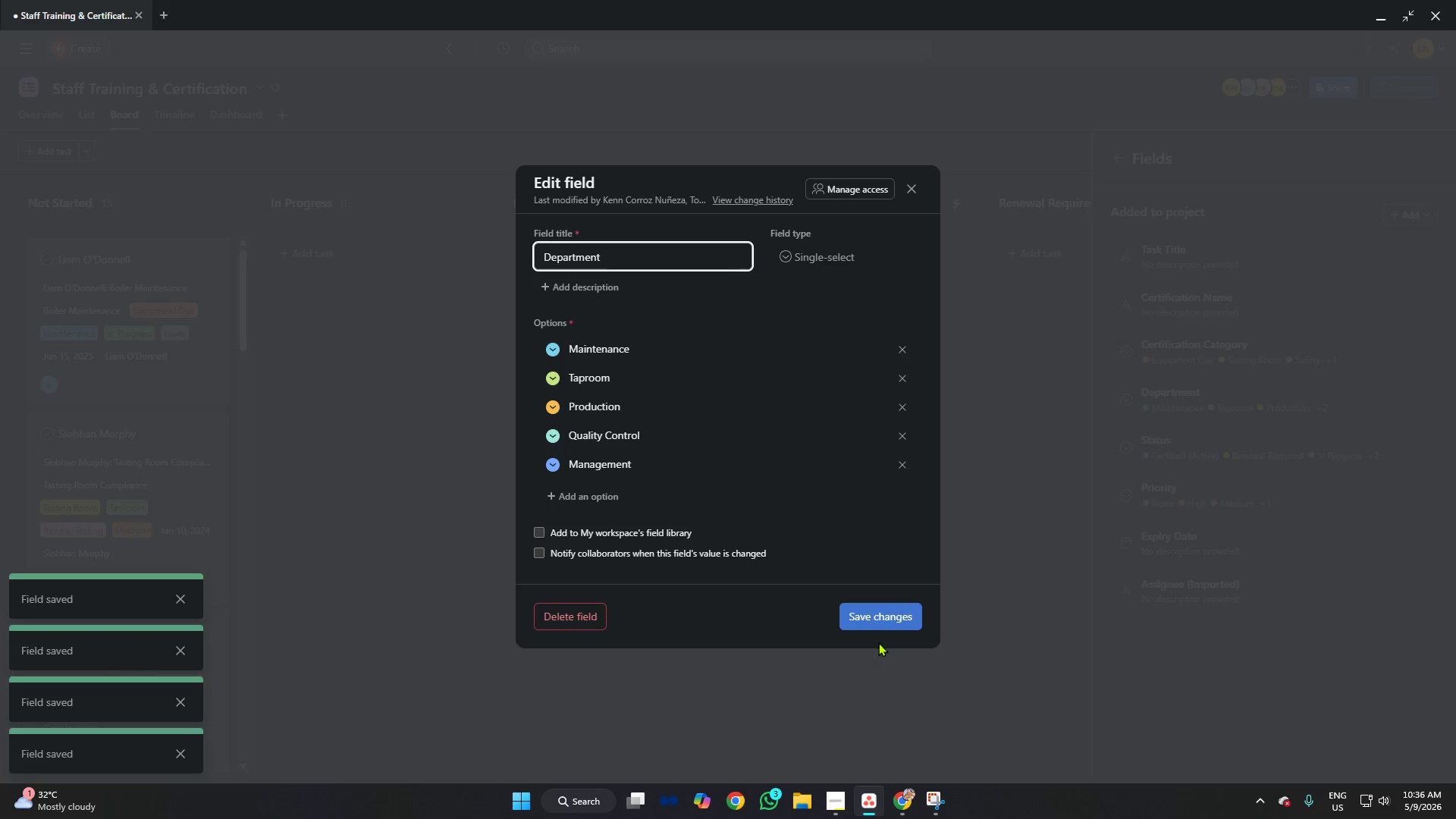 
left_click([883, 620])
 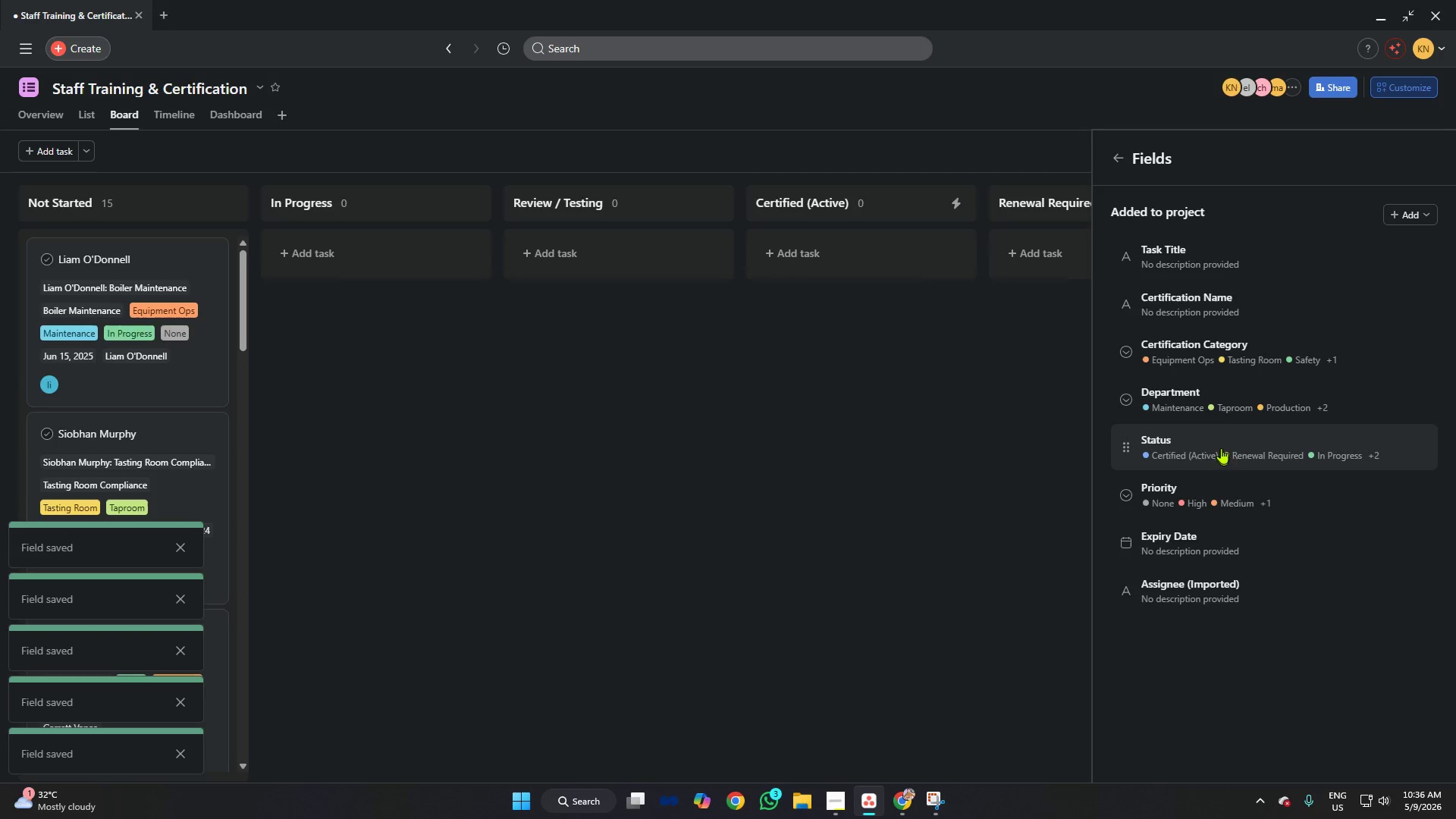 
left_click([1222, 445])
 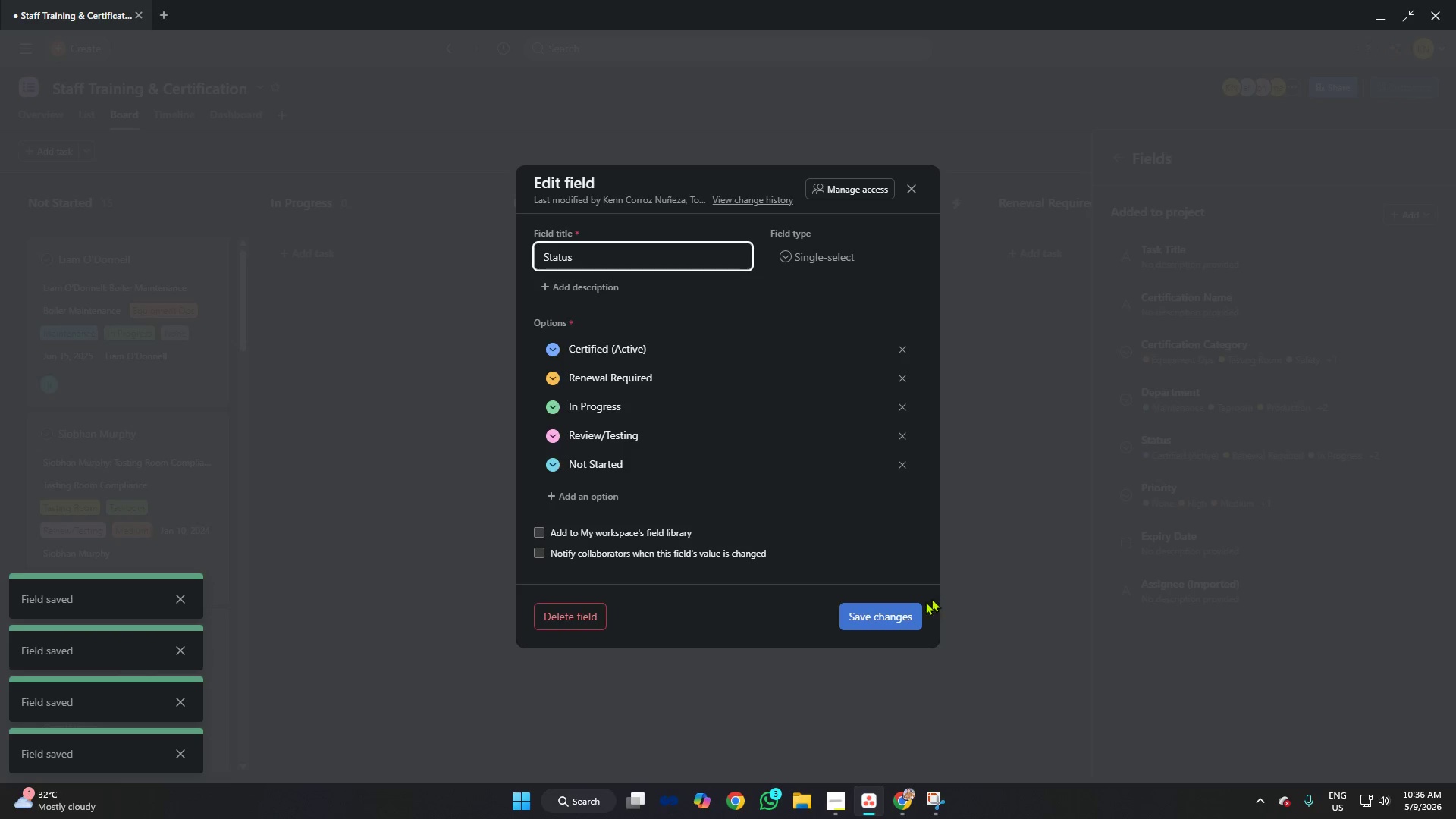 
left_click([893, 619])
 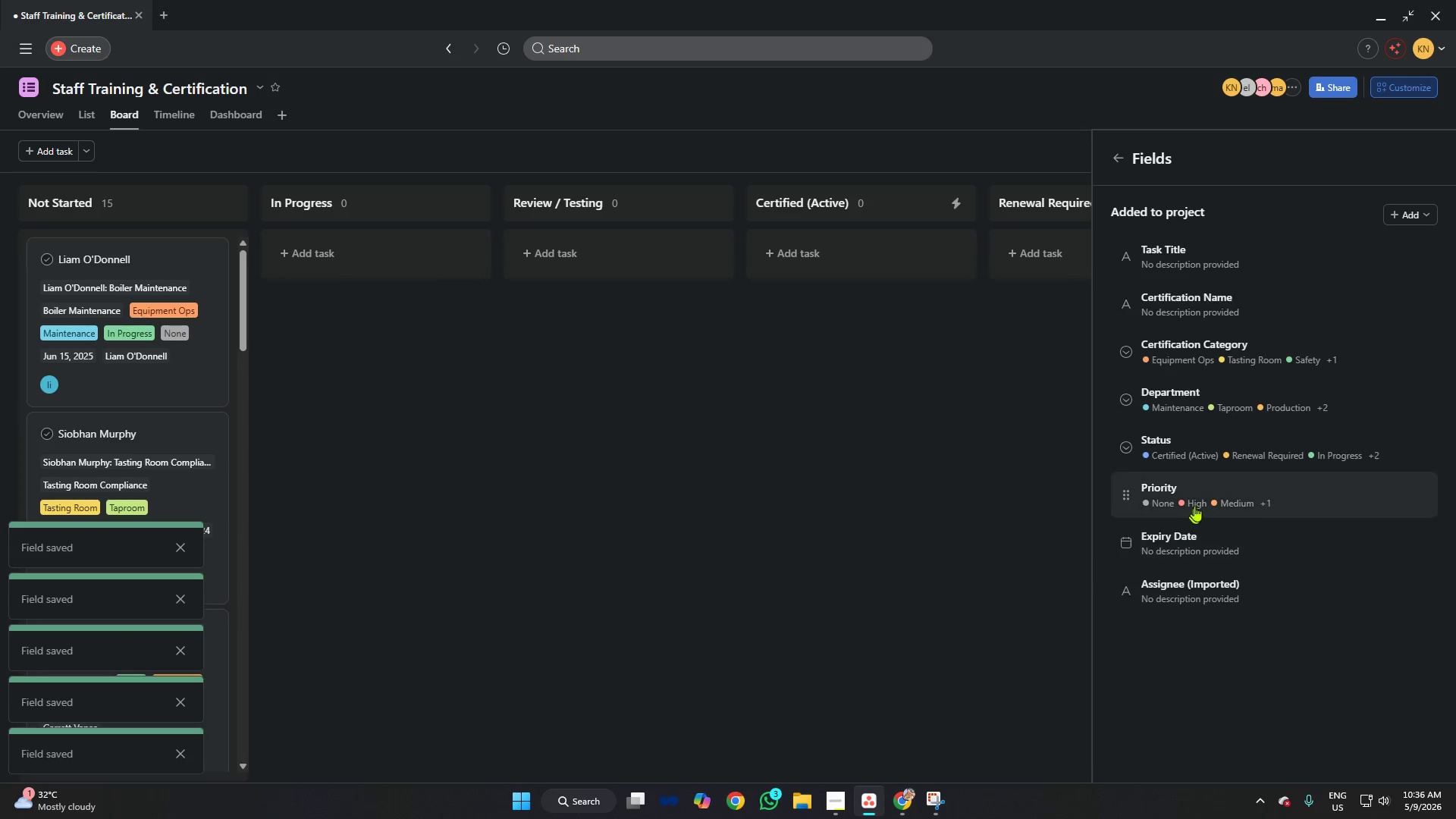 
left_click([1200, 496])
 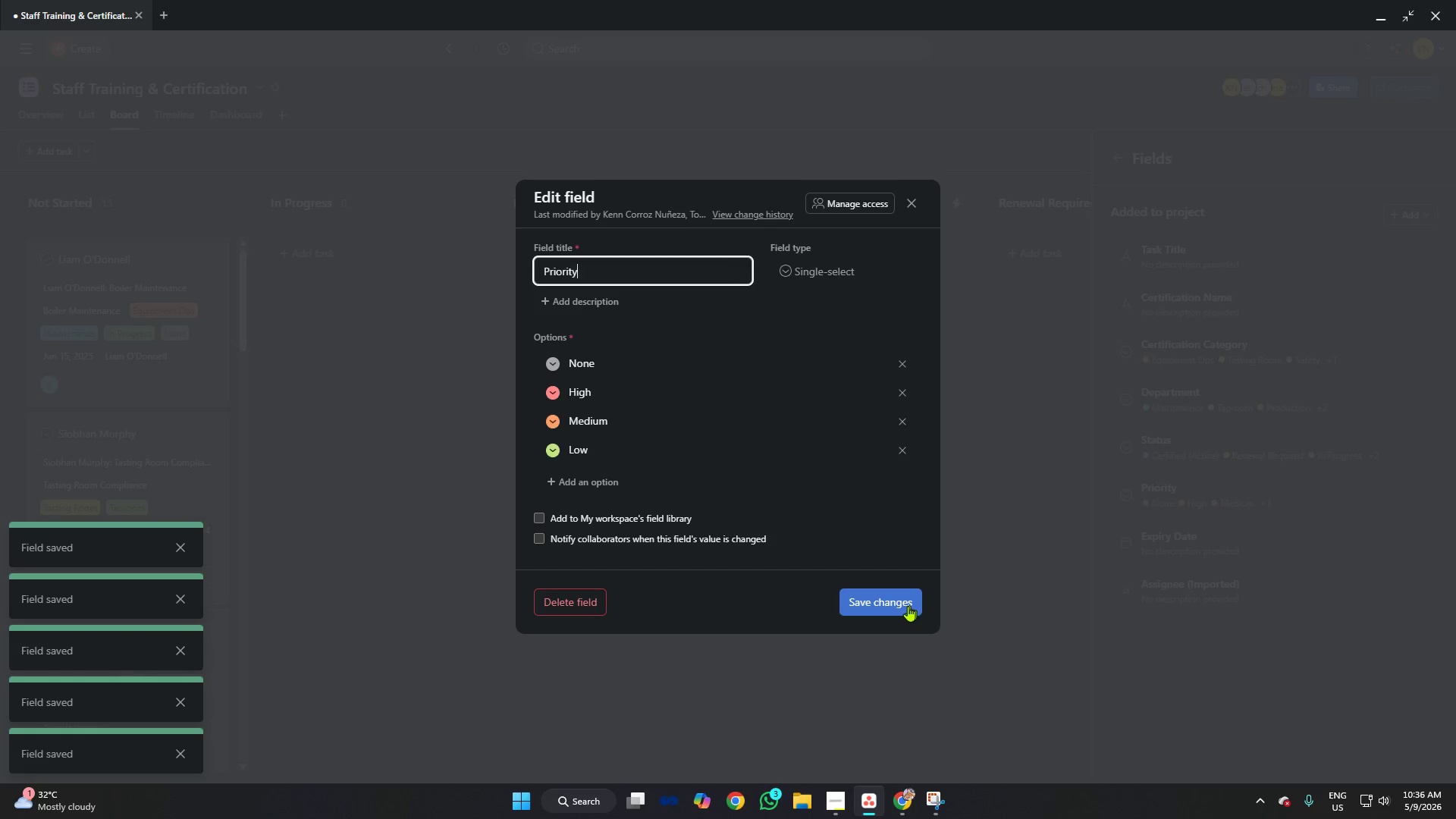 
left_click([902, 607])
 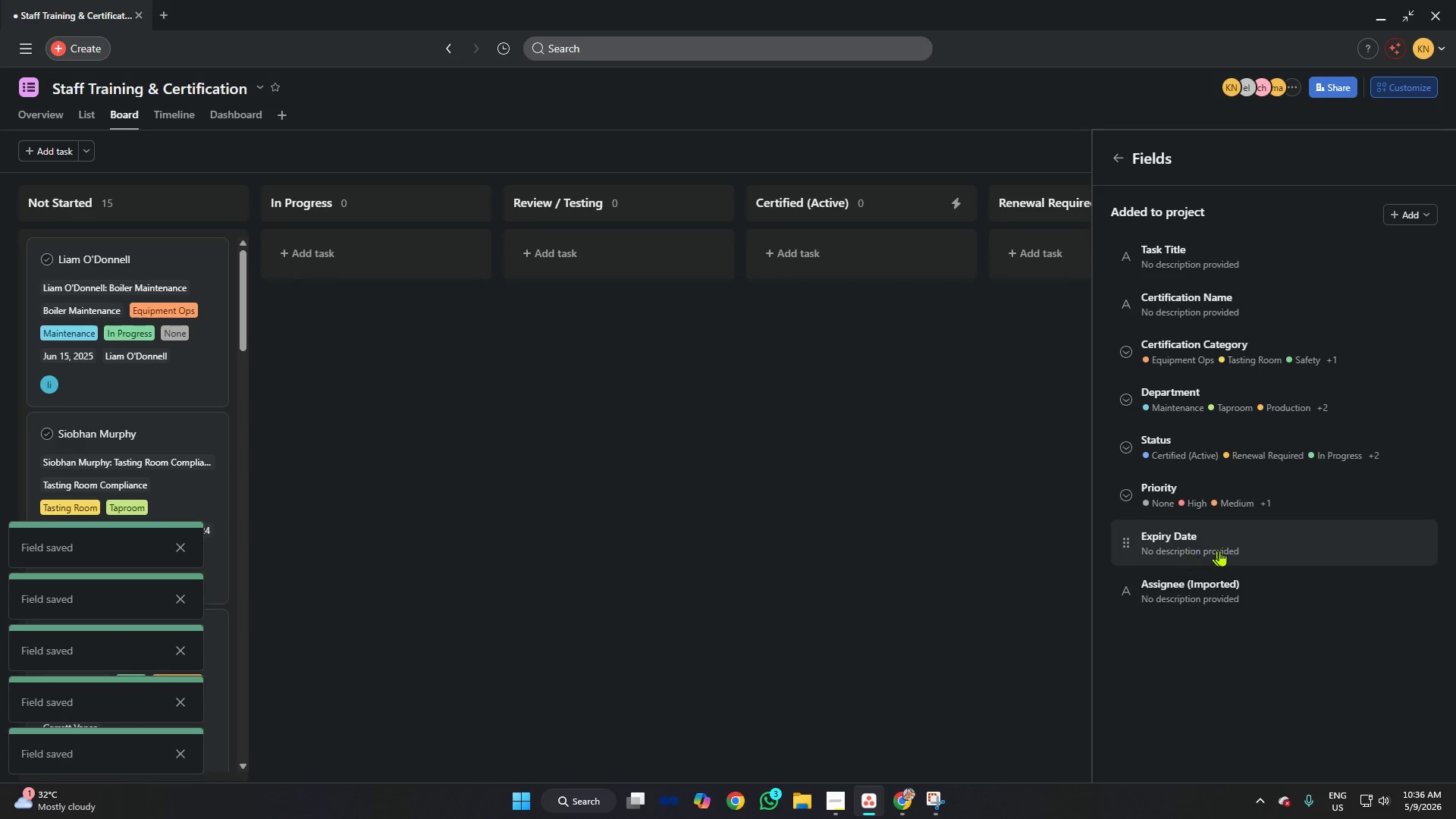 
left_click([1219, 550])
 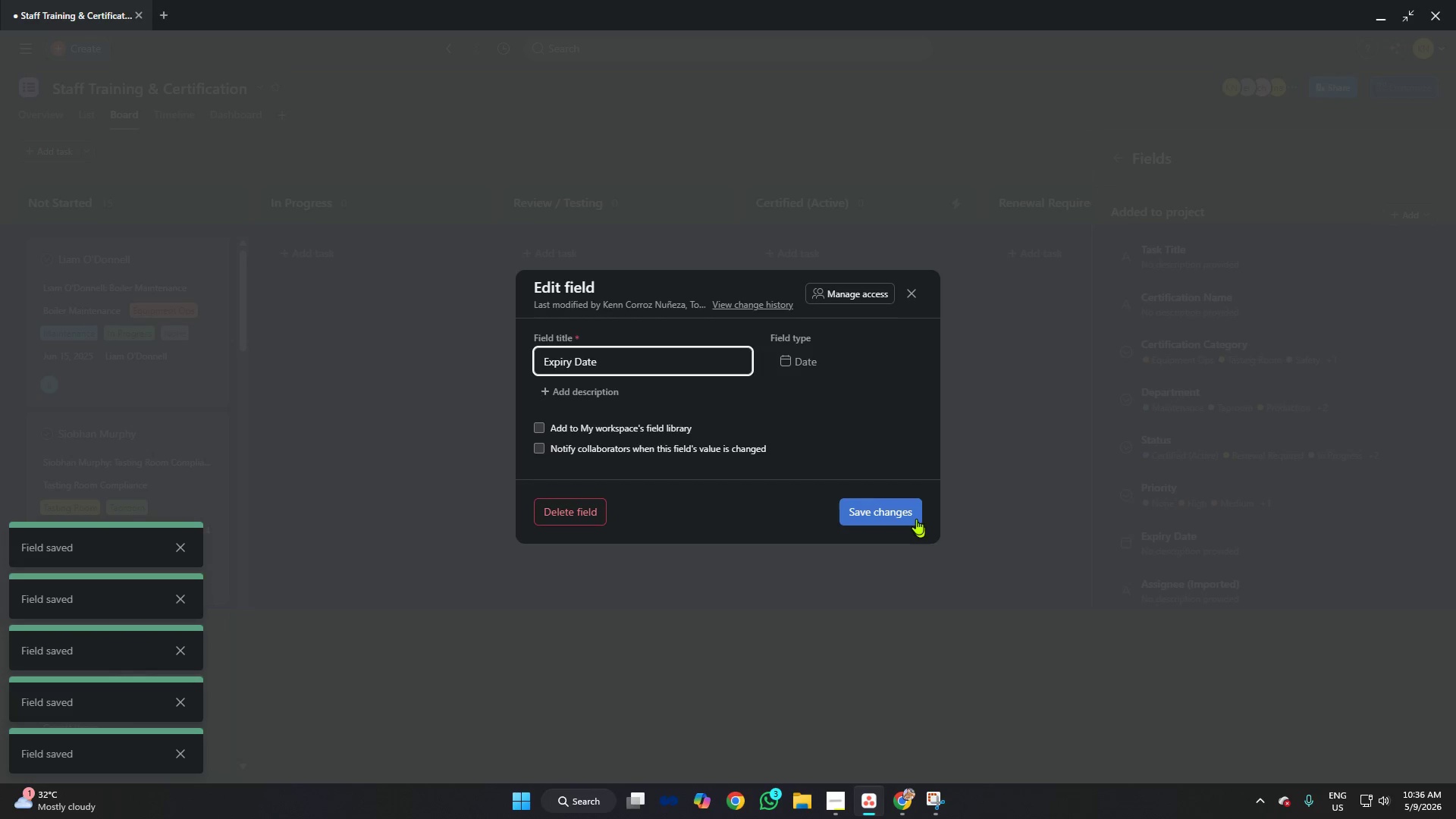 
left_click([915, 517])
 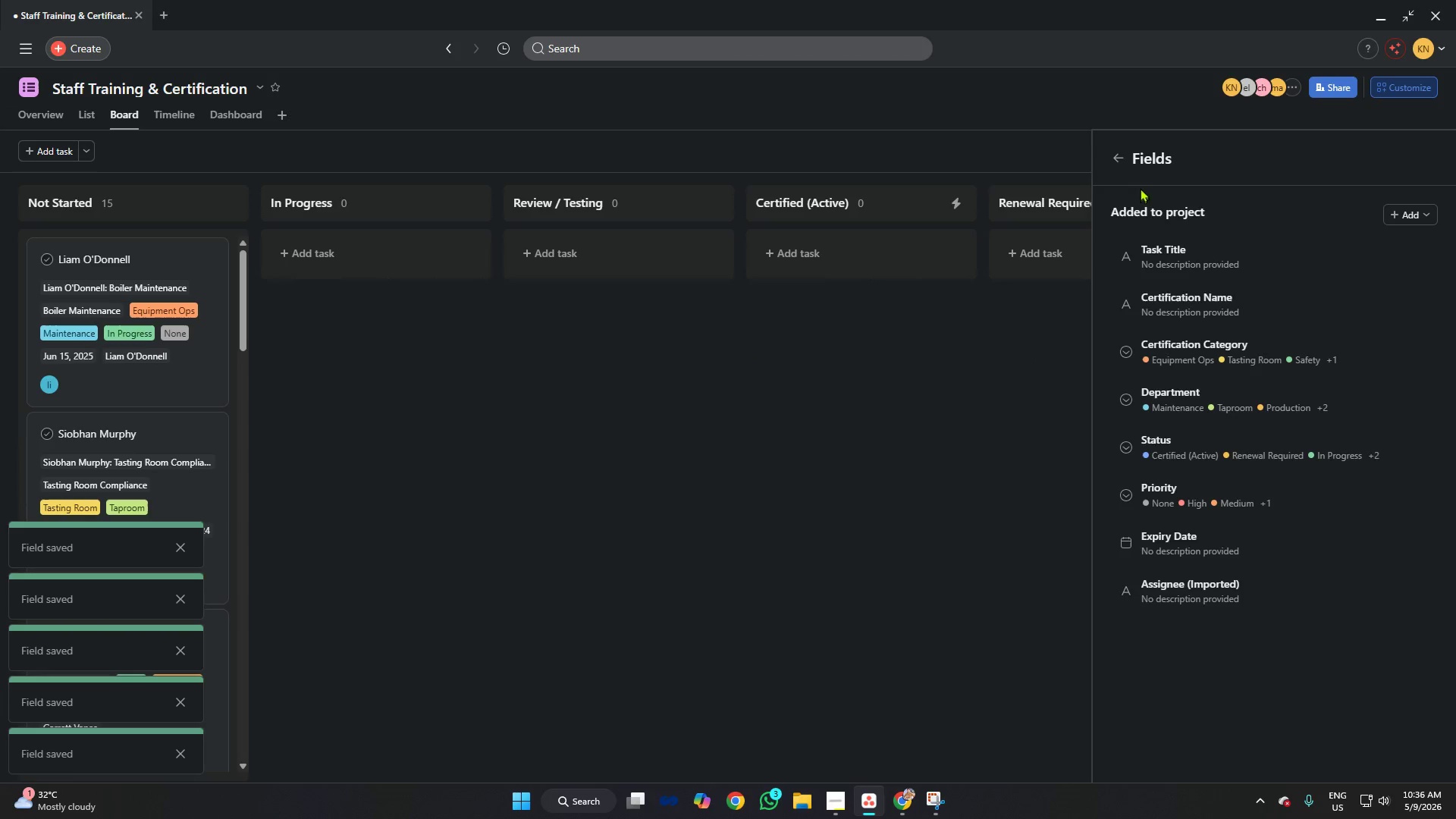 
left_click([1123, 155])
 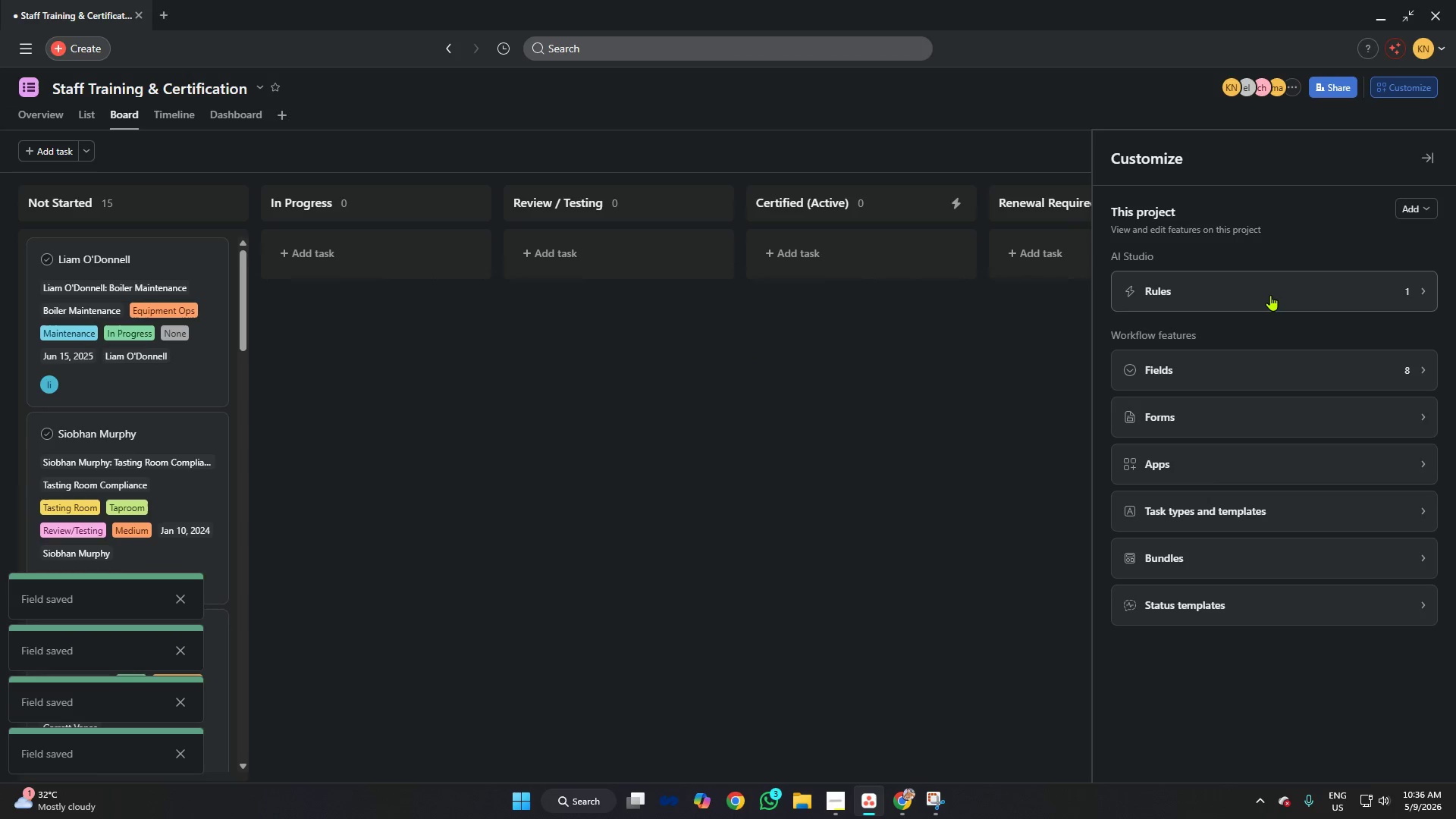 
left_click([1270, 295])
 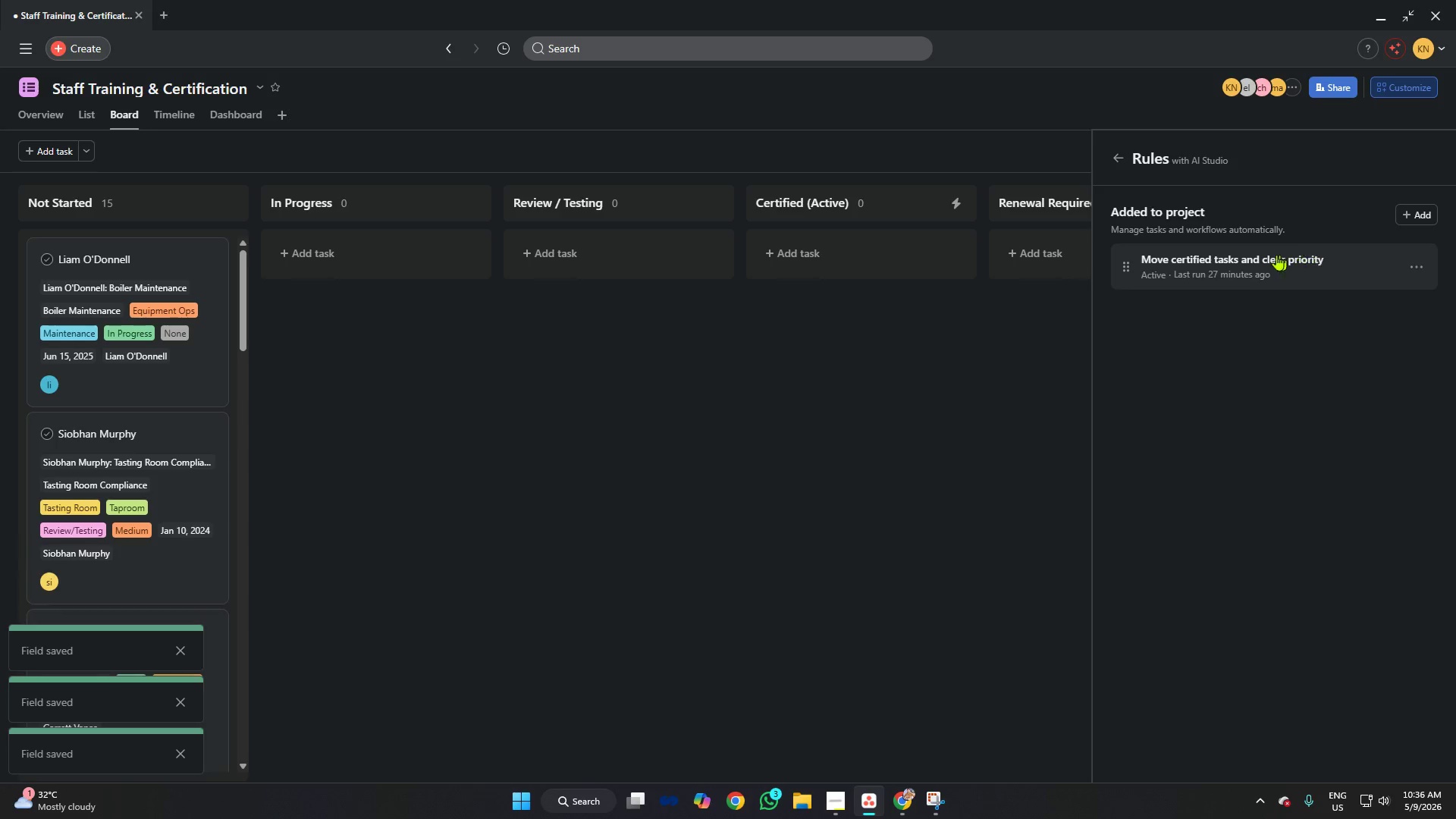 
left_click([1255, 262])
 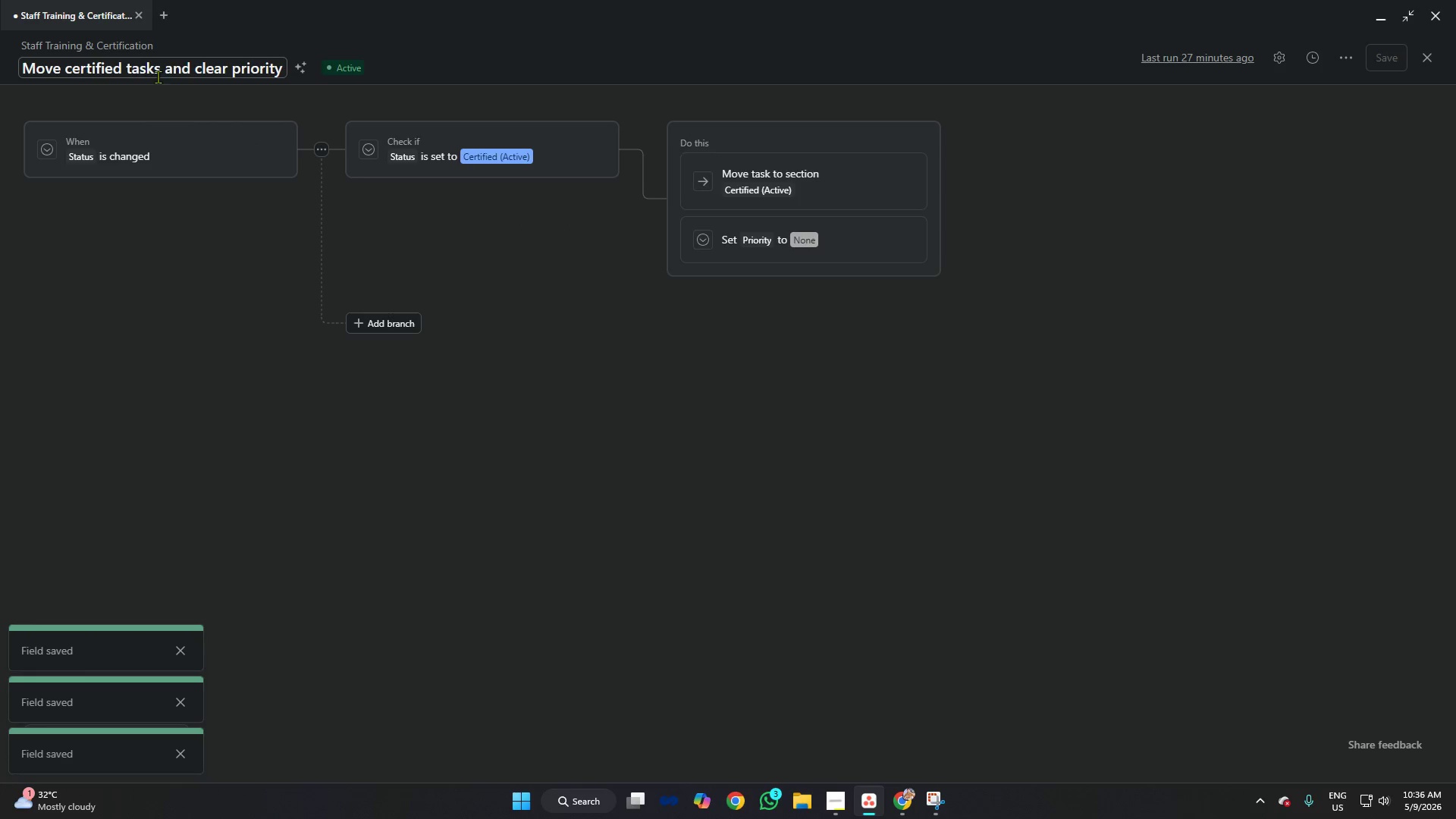 
left_click([158, 67])
 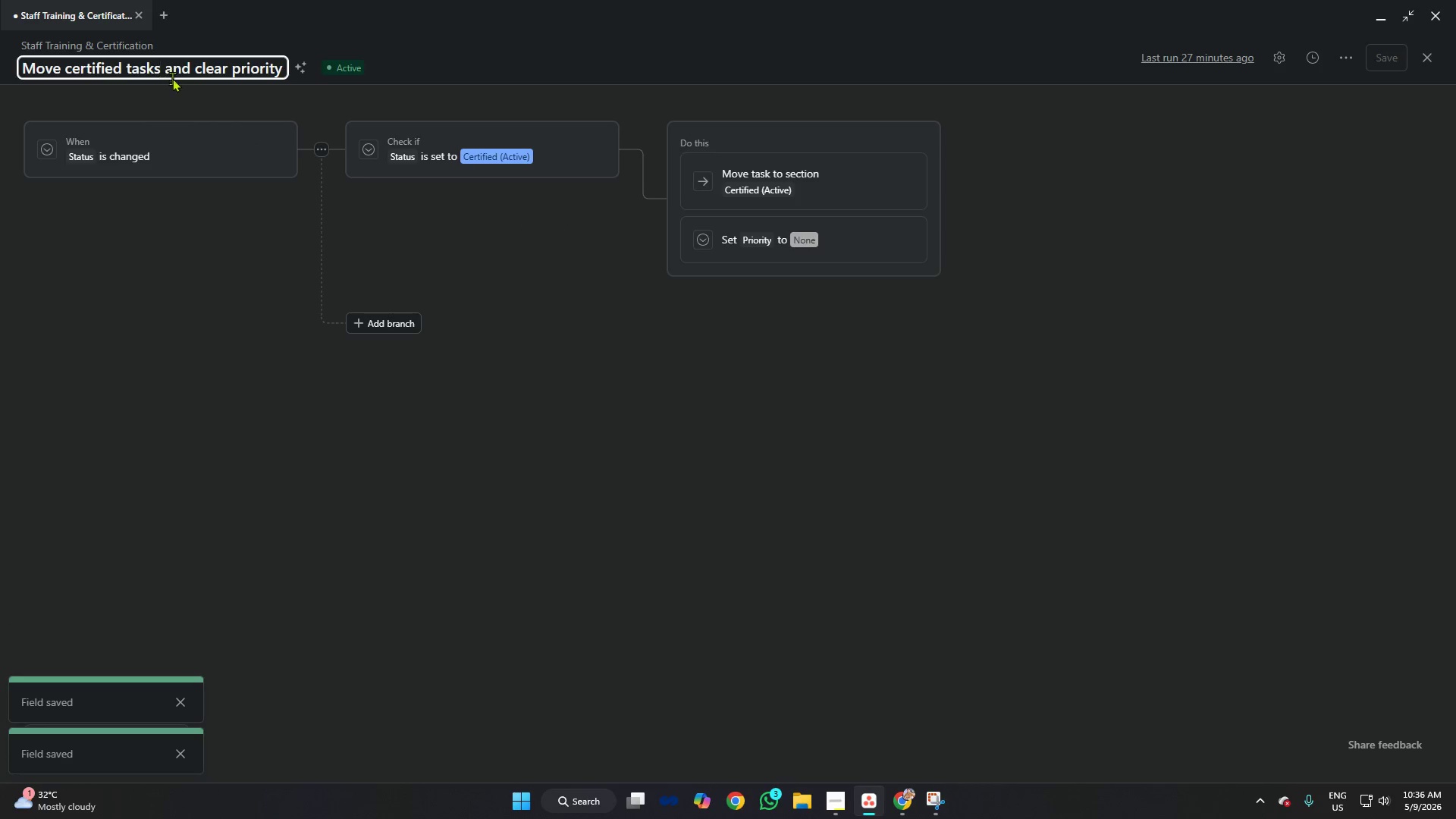 
key(Control+A)
 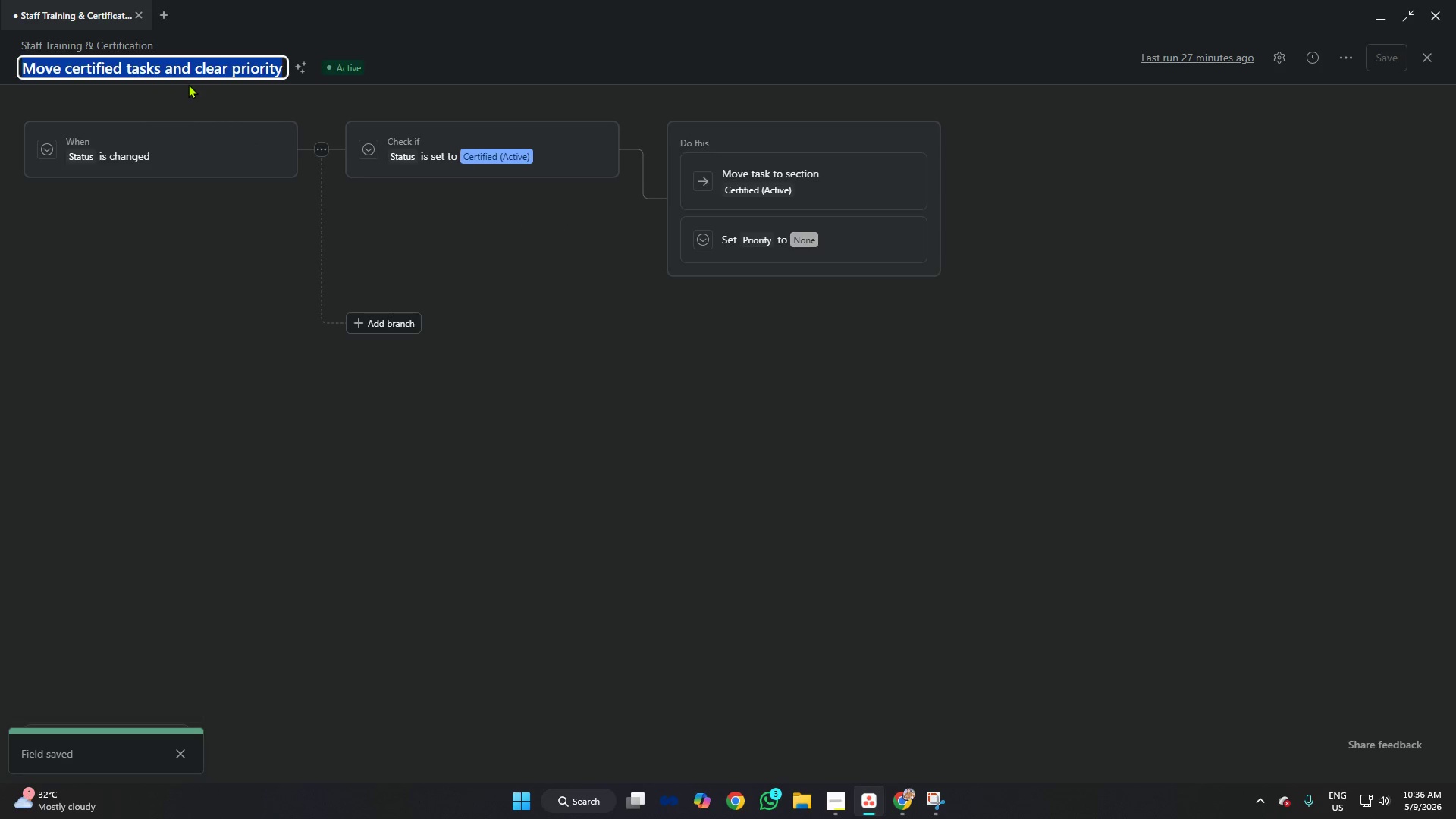 
type(Automation01)
 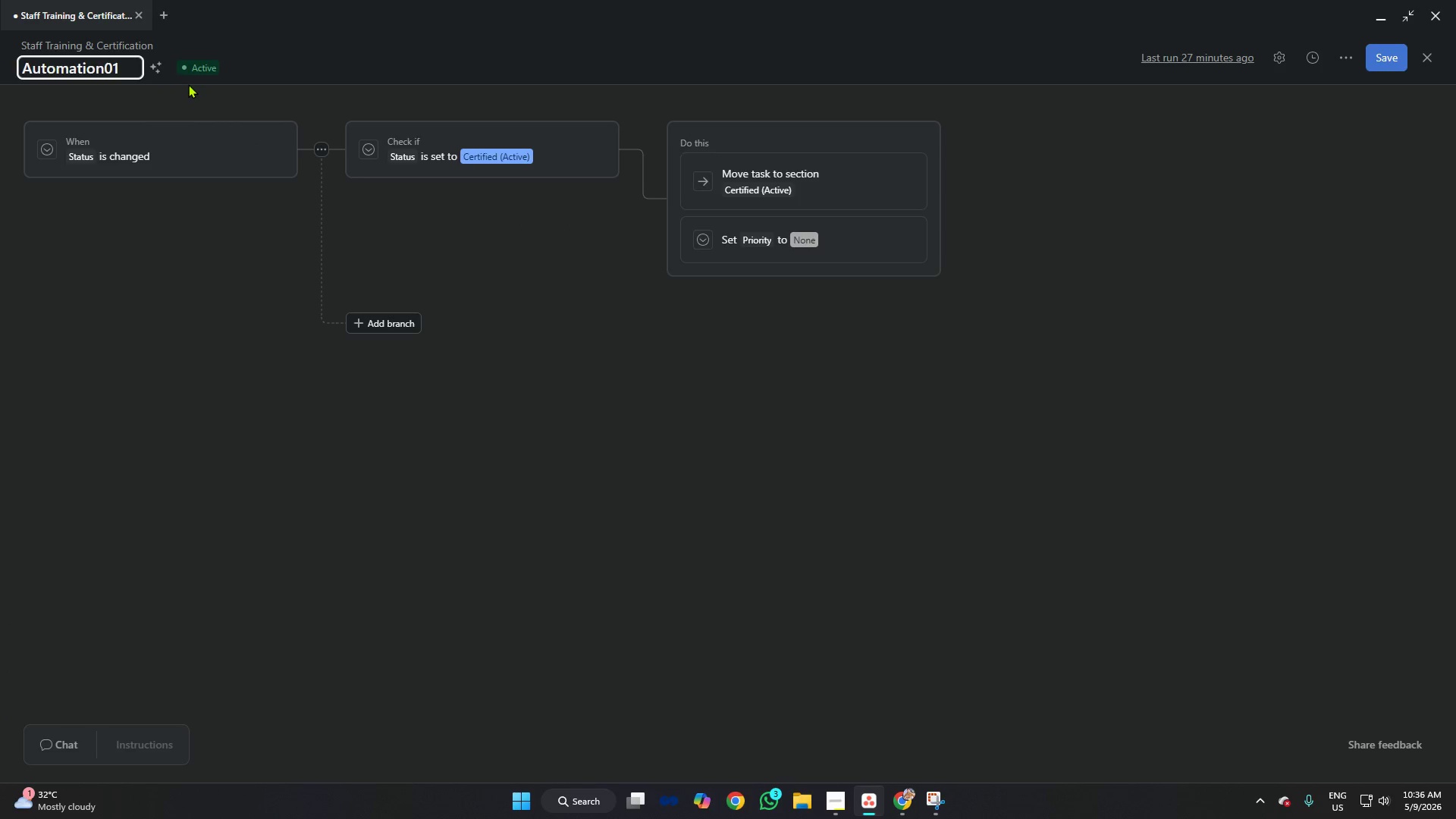 
key(Enter)
 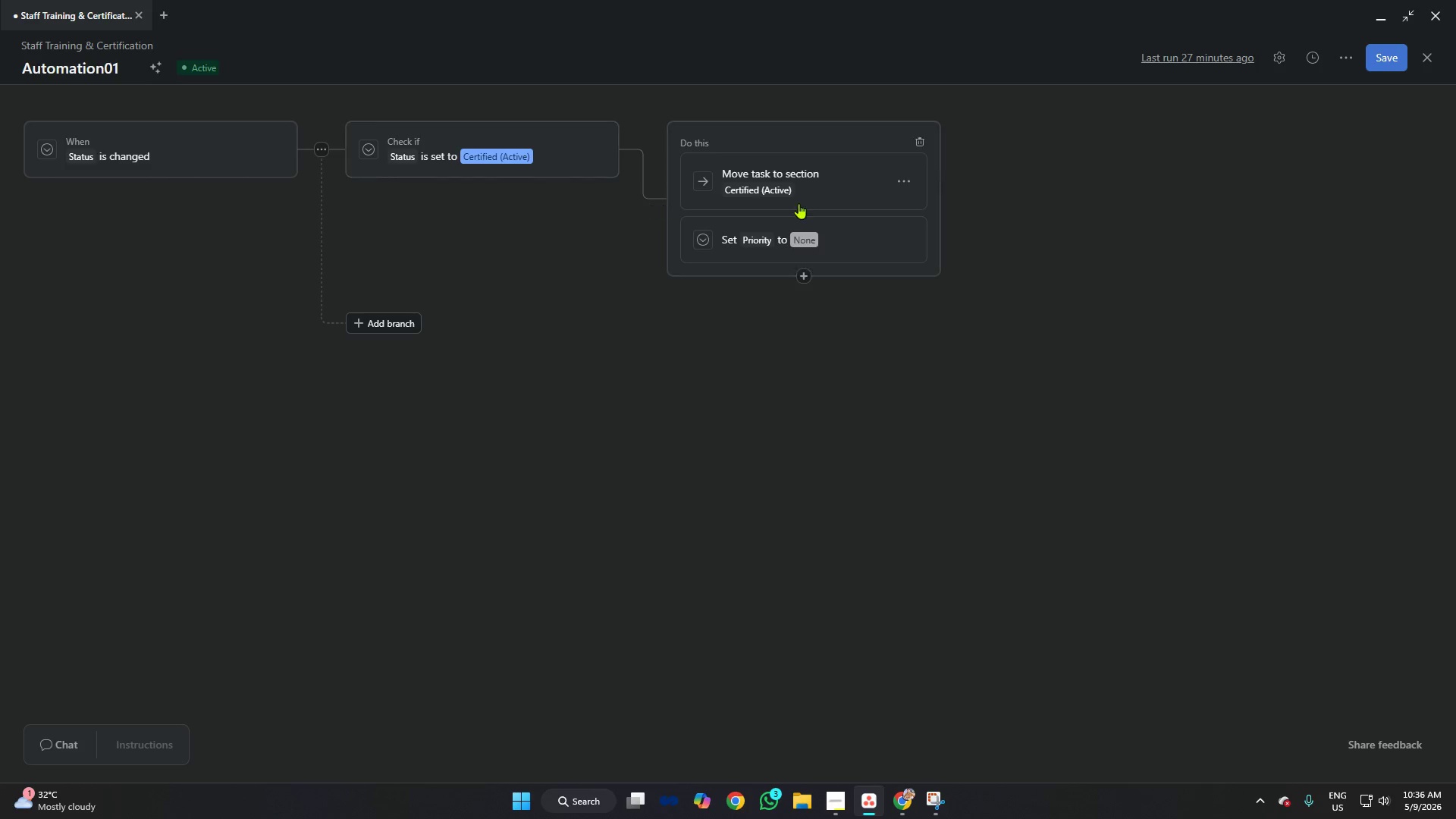 
left_click([1392, 49])
 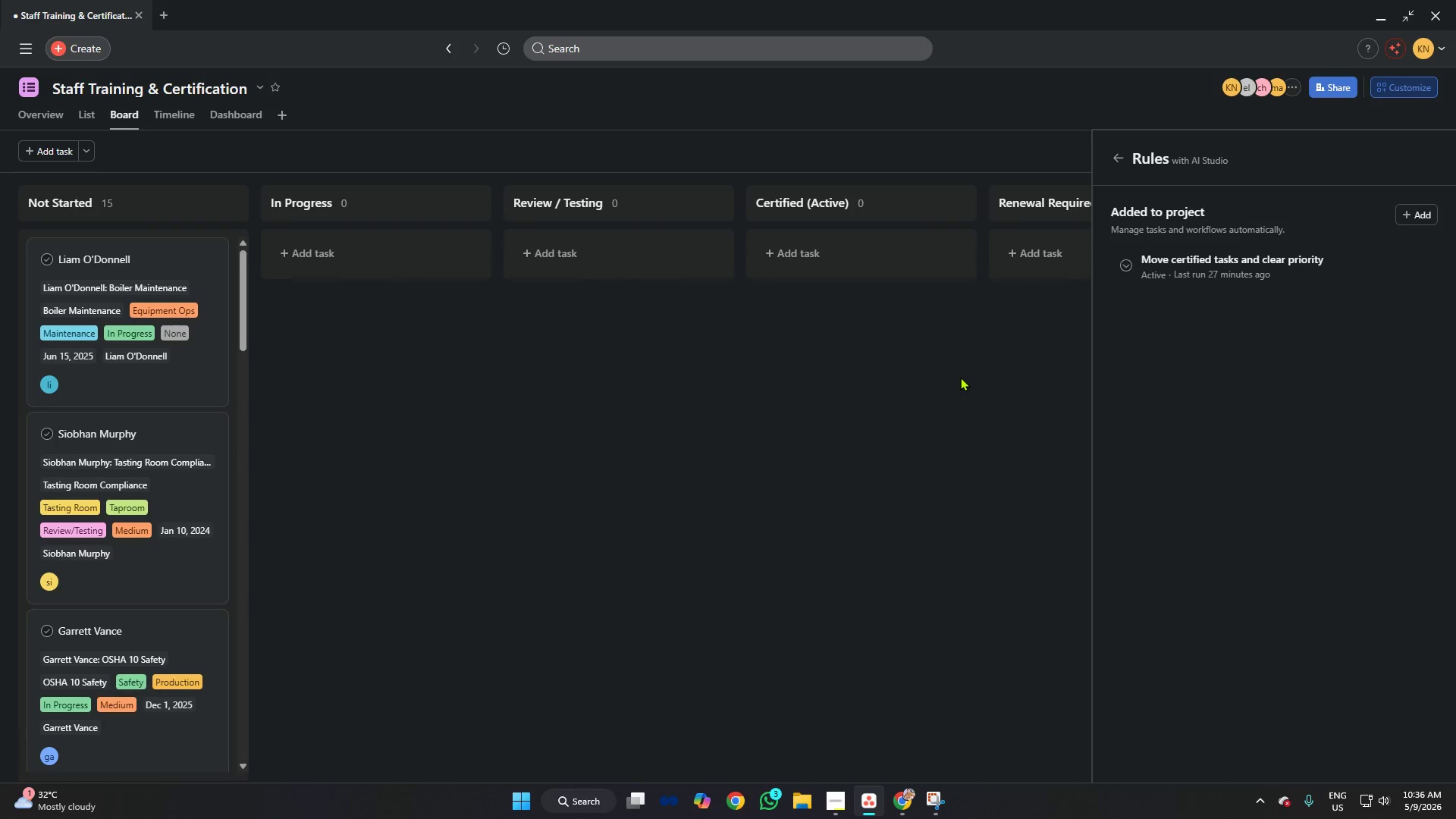 
left_click([960, 377])
 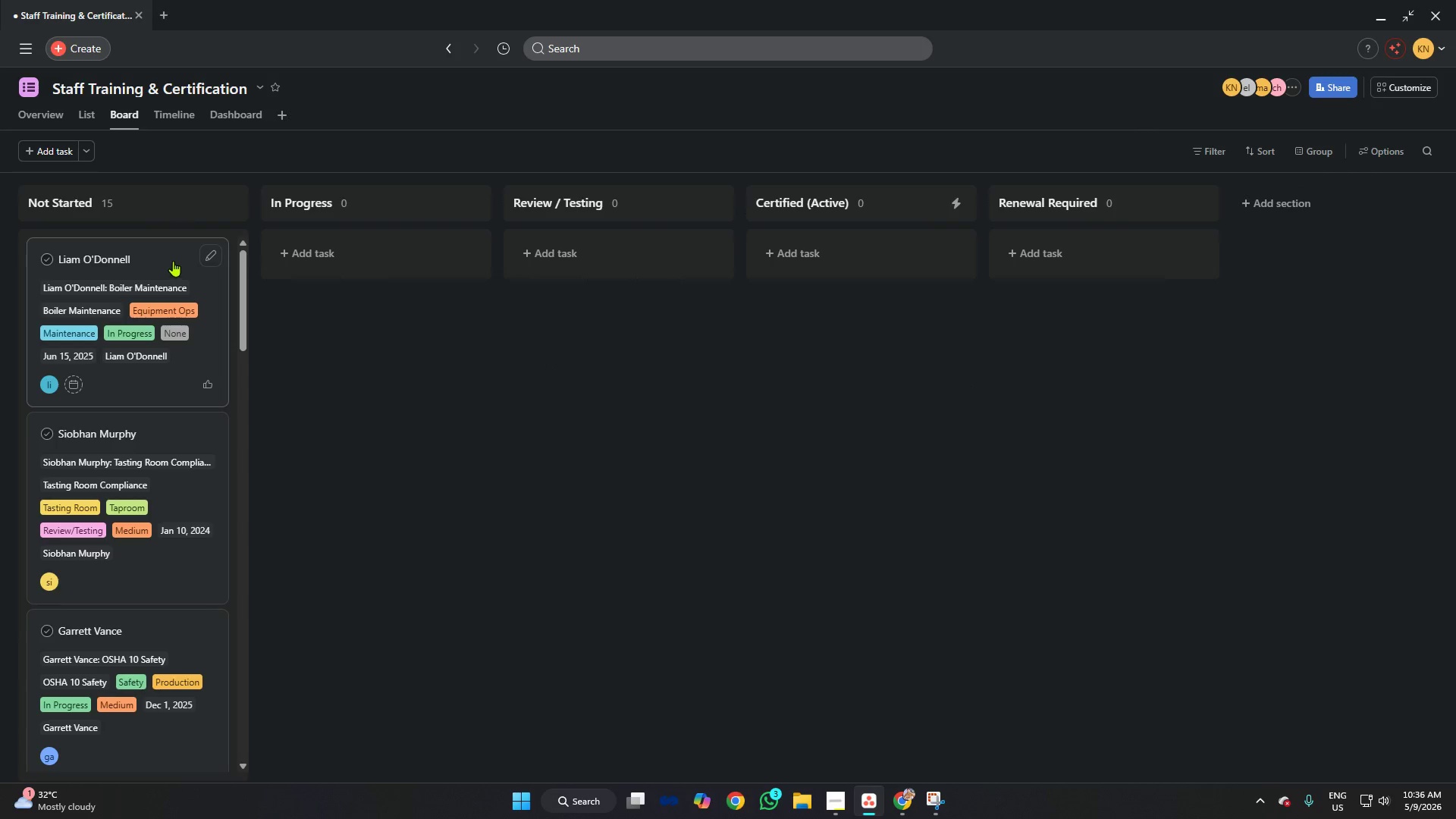 
left_click([173, 261])
 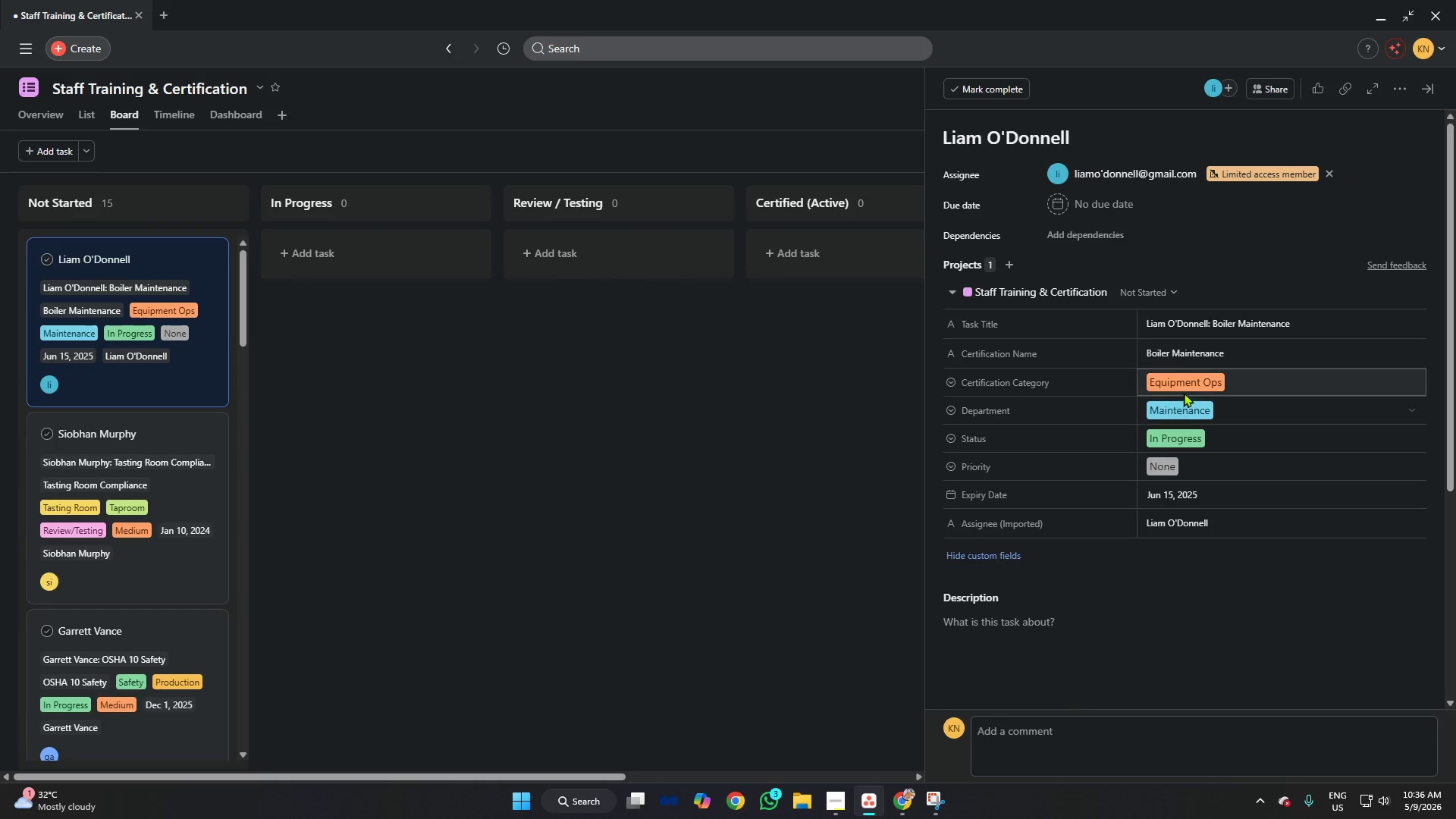 
left_click([1185, 408])
 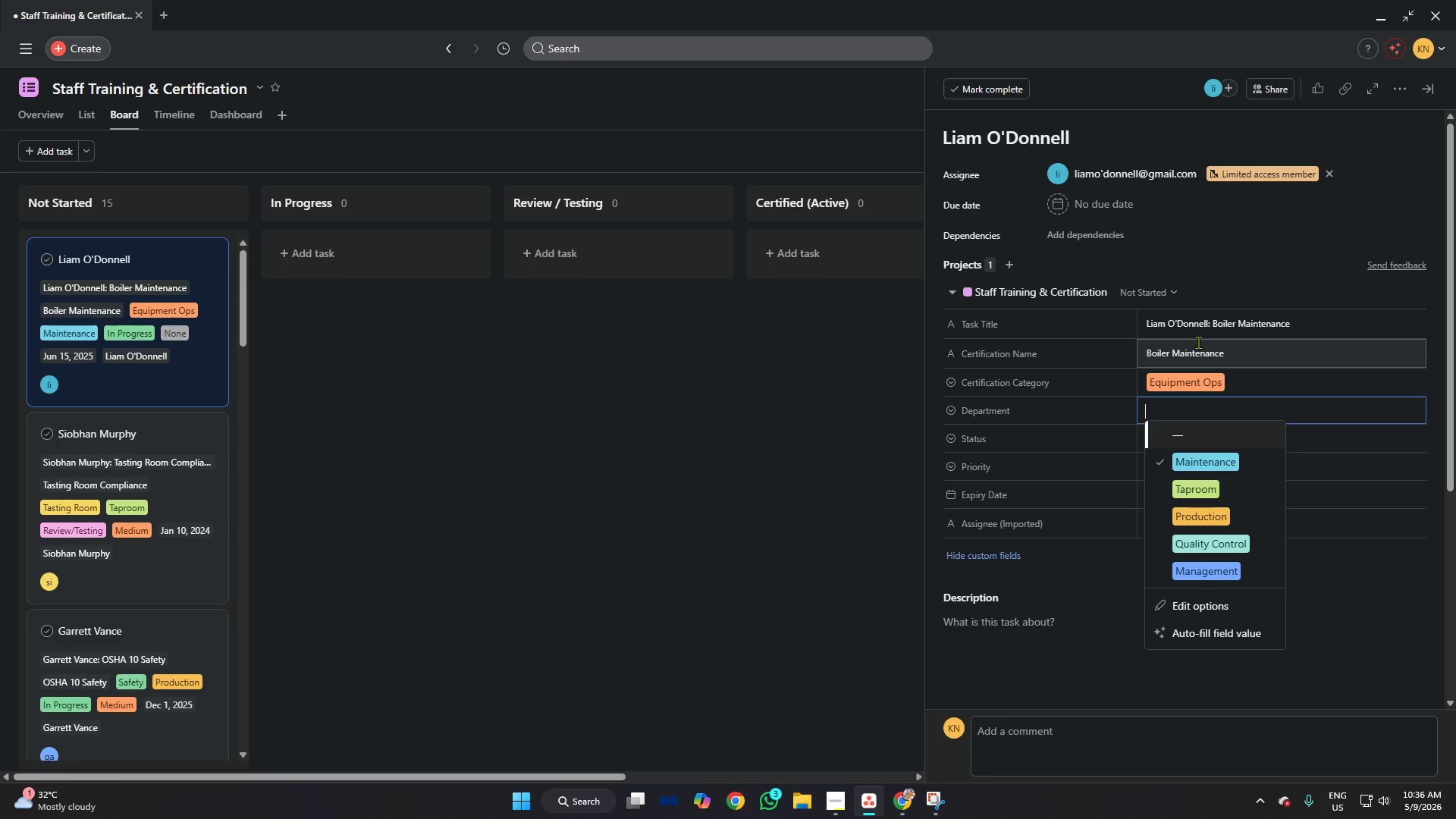 
left_click([1205, 376])
 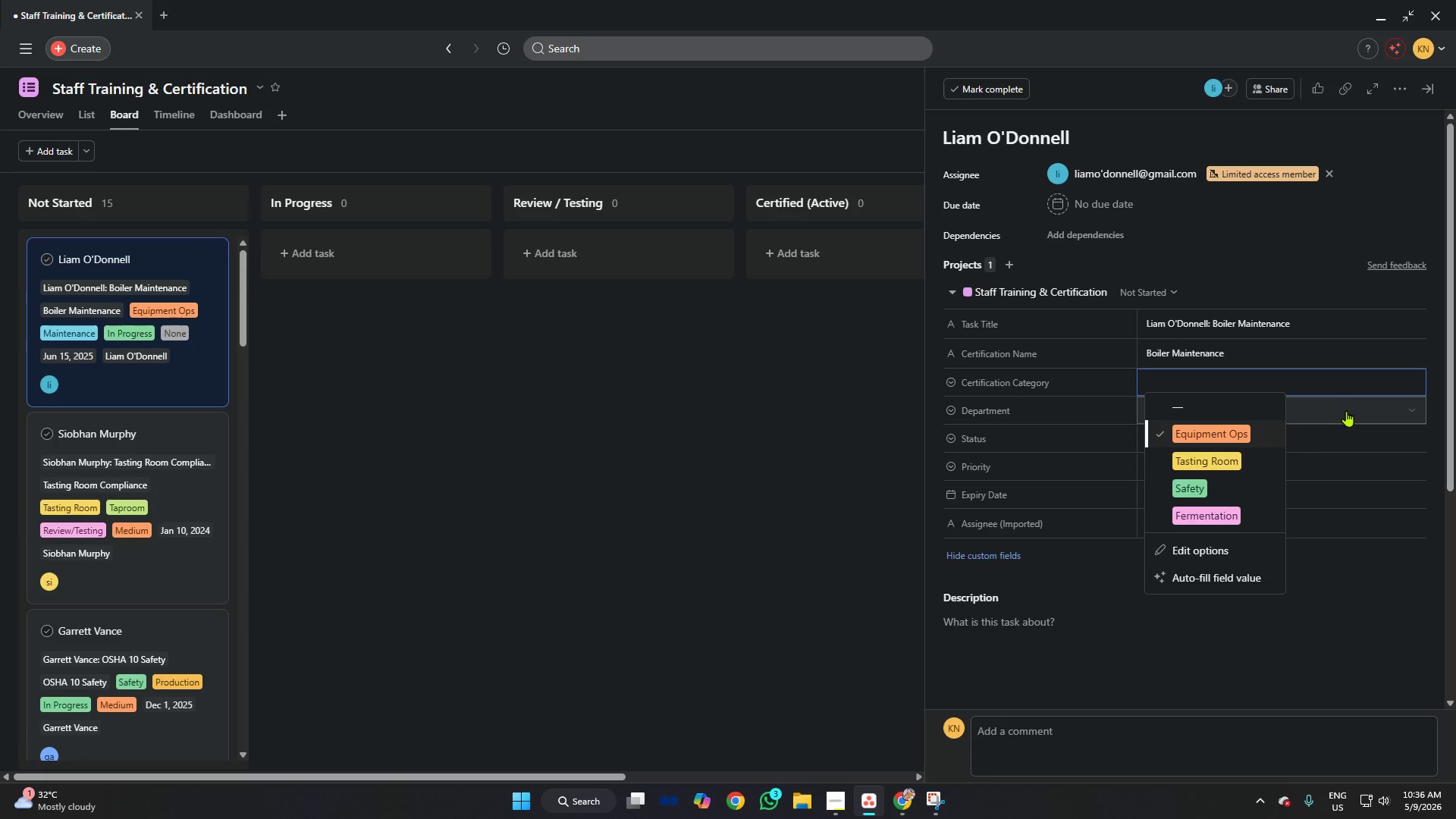 
left_click([1352, 431])
 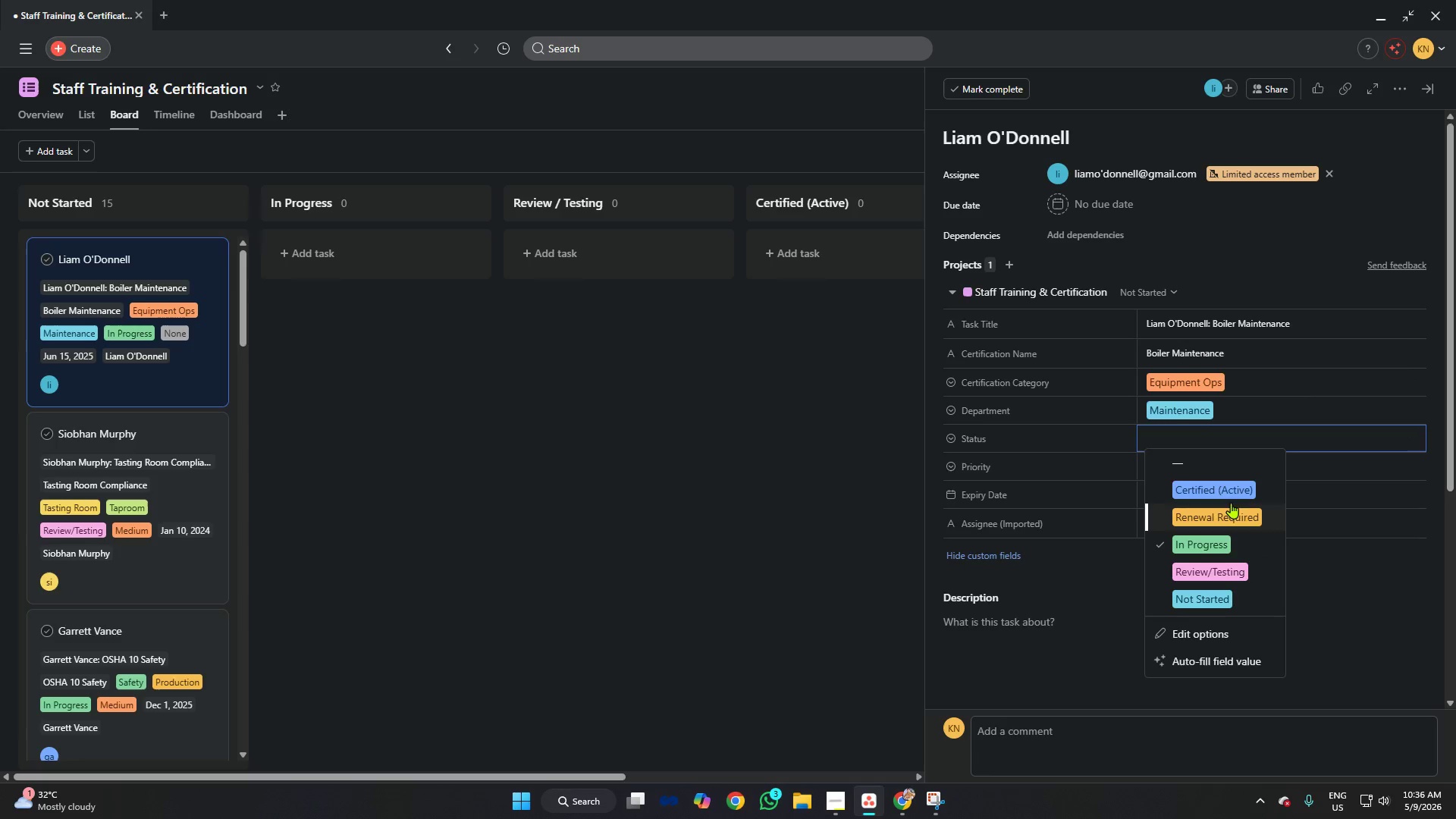 
left_click([1227, 488])
 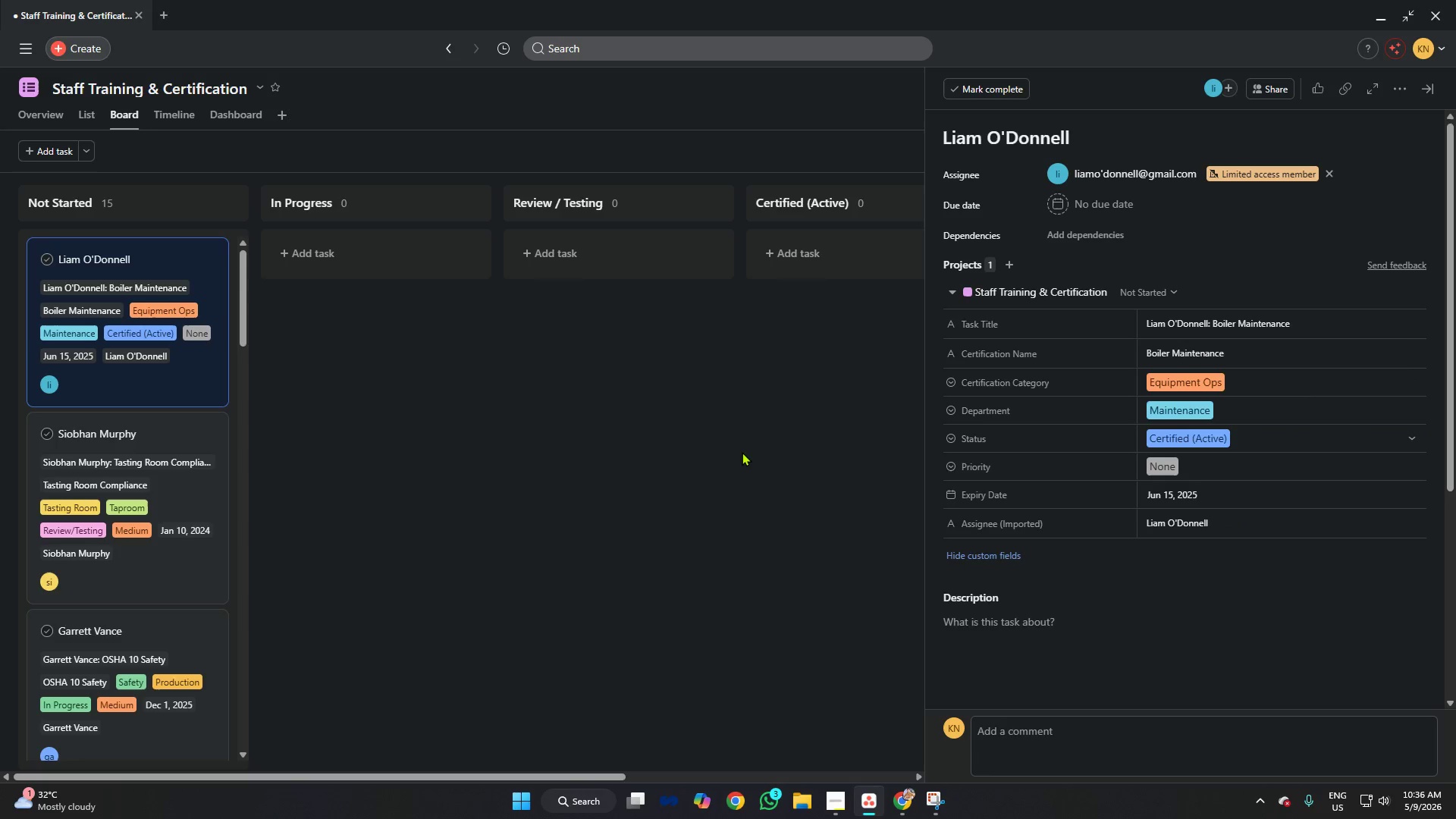 
left_click([742, 452])
 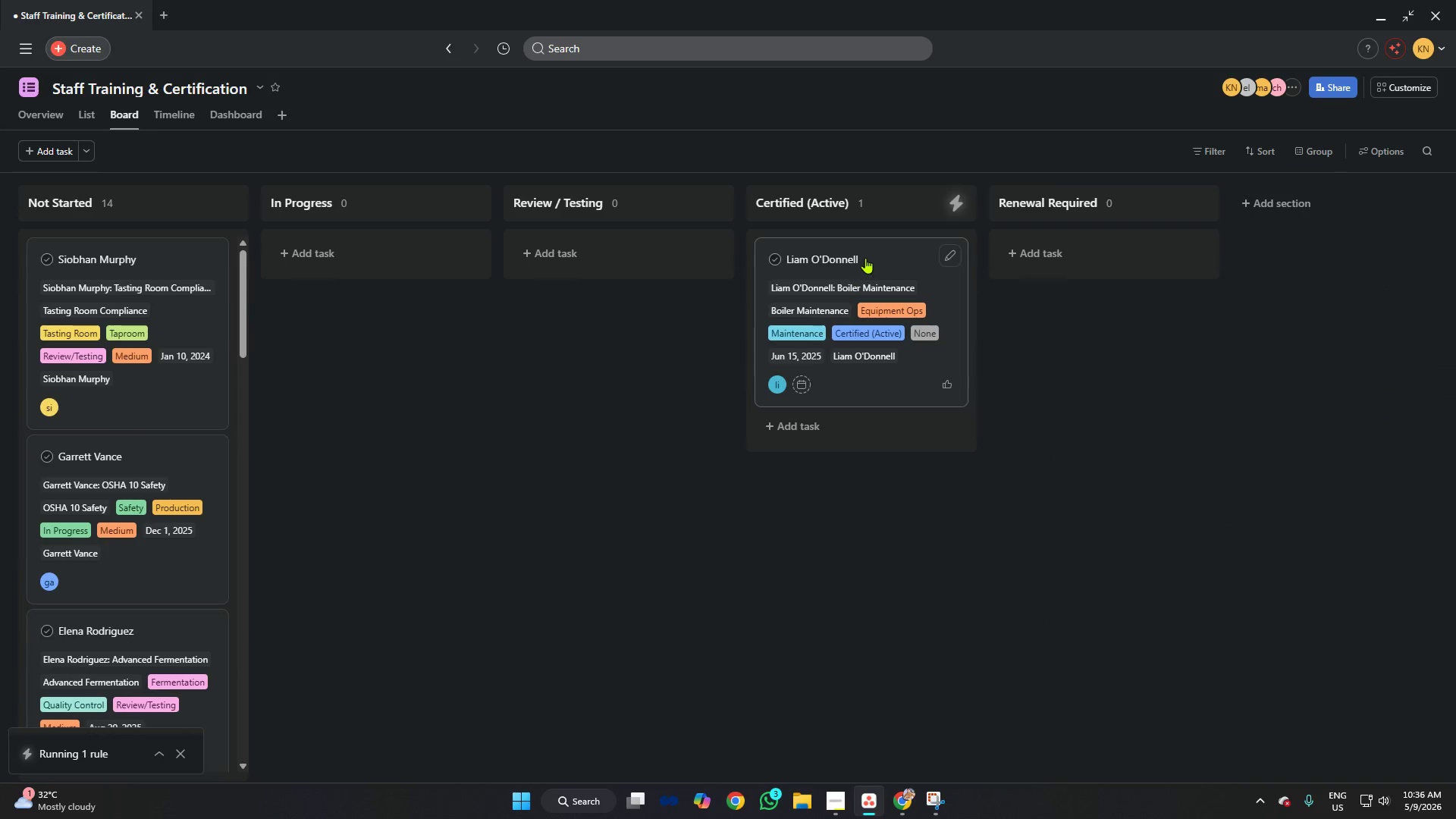 
left_click([165, 325])
 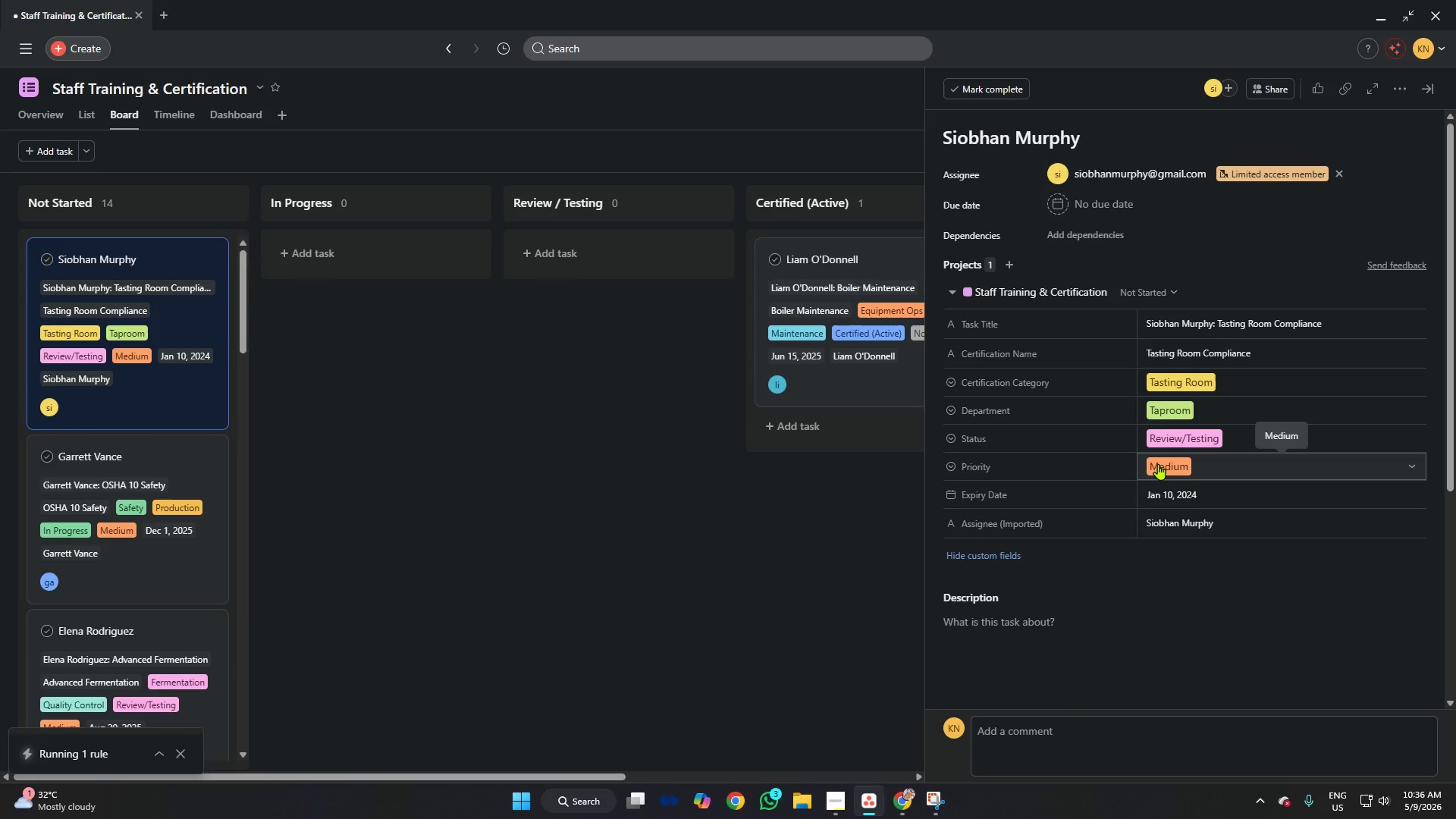 
left_click([1158, 464])
 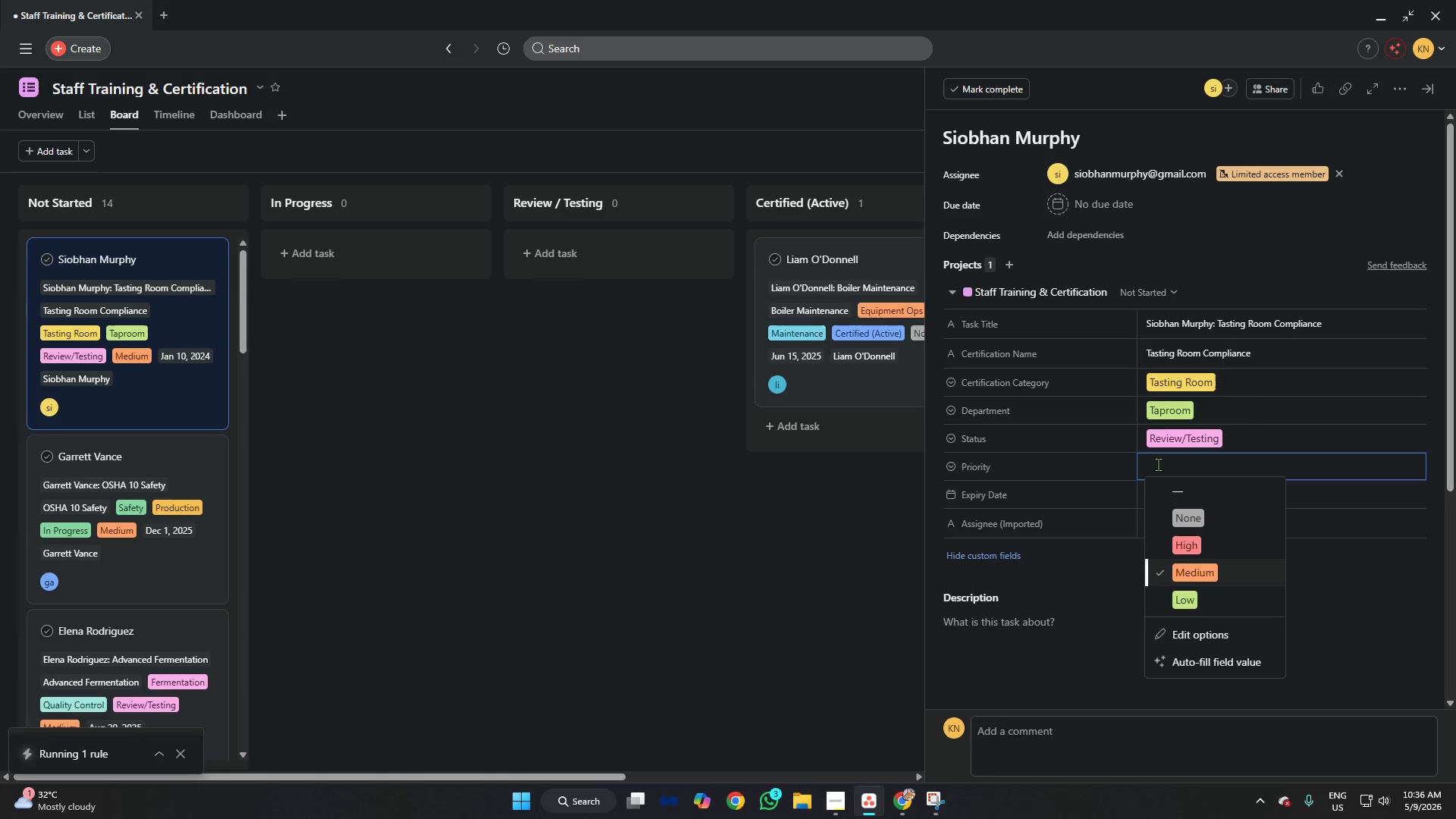 
left_click([1158, 464])
 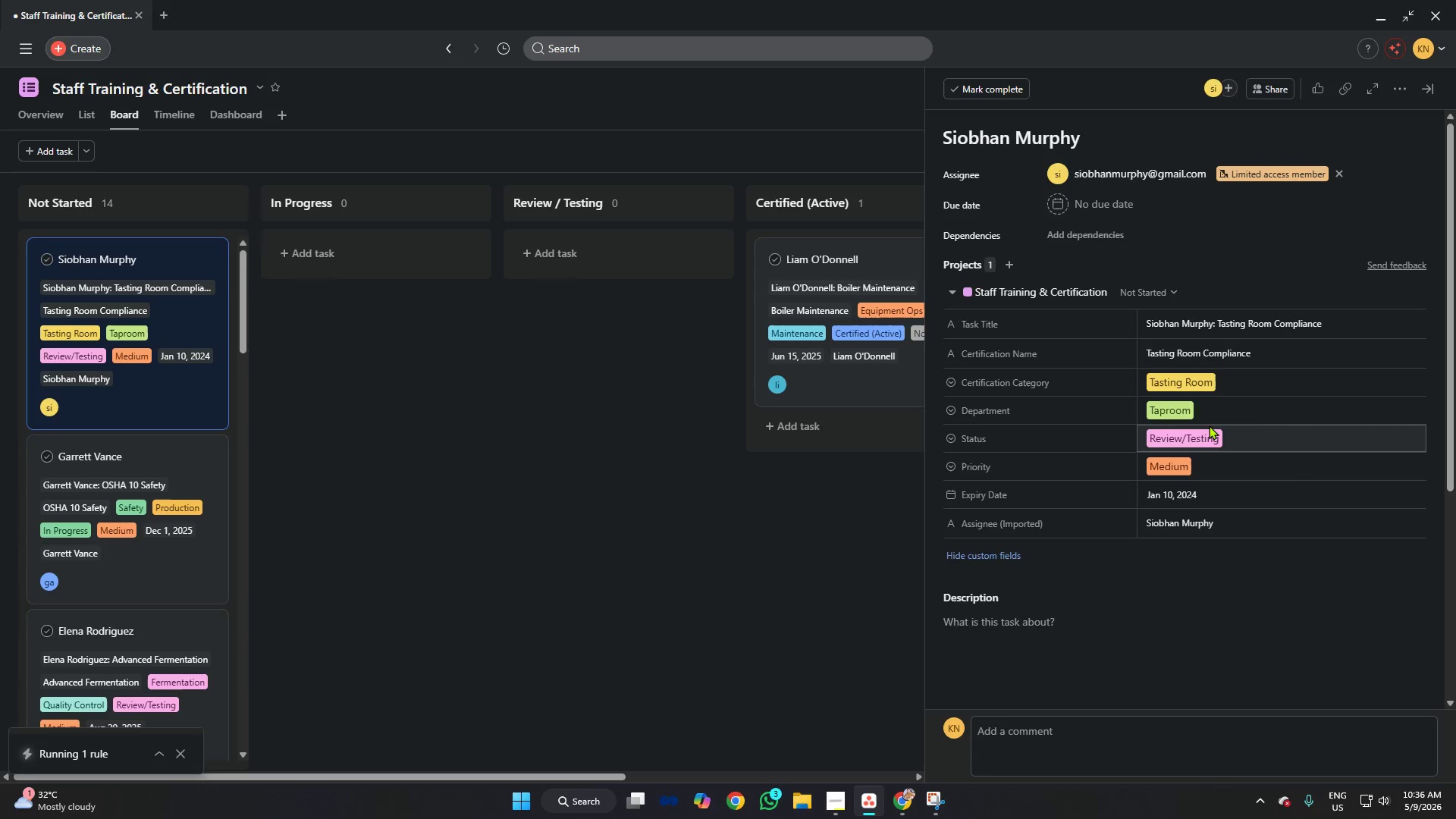 
left_click([1208, 431])
 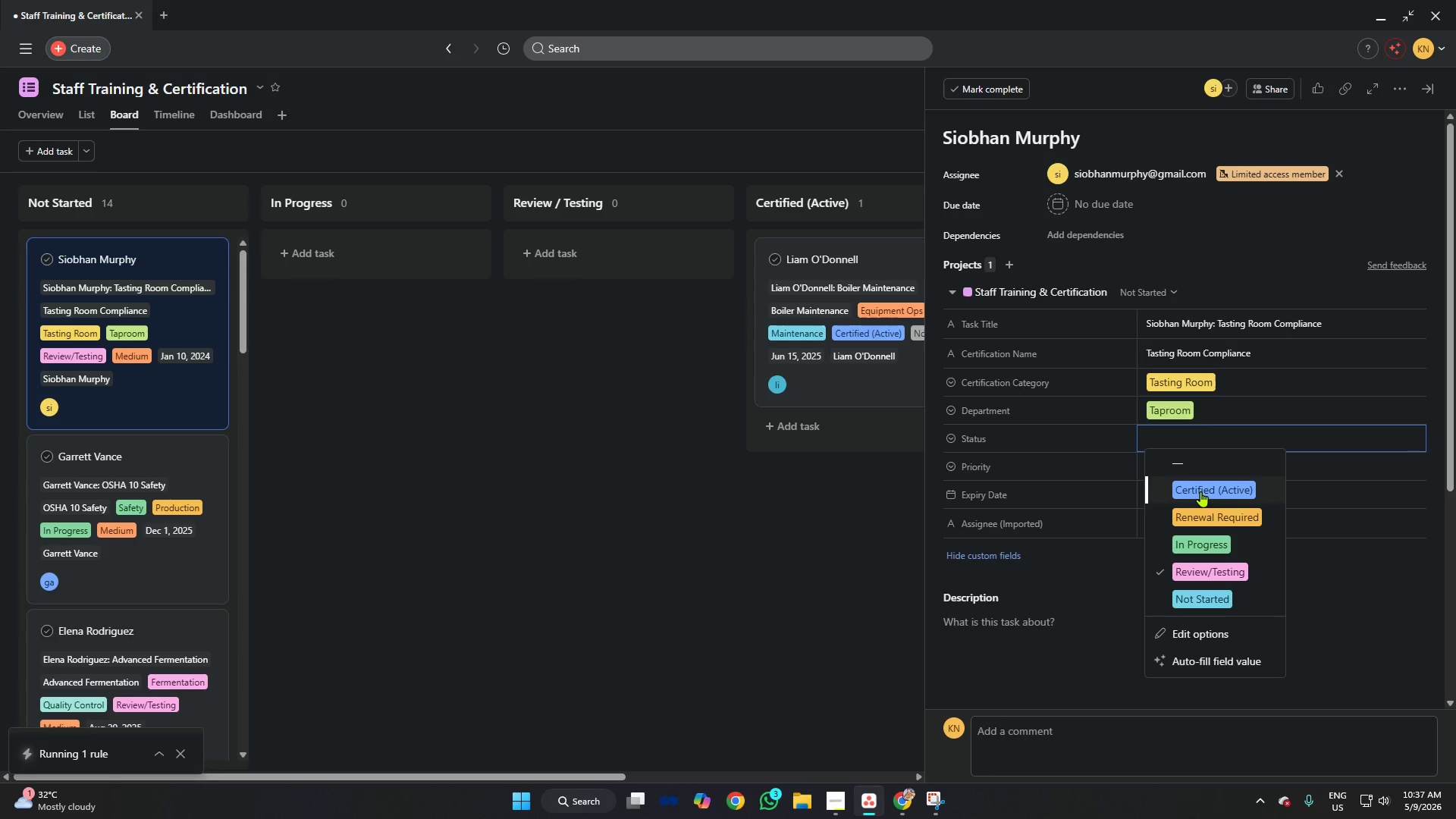 
left_click([1200, 491])
 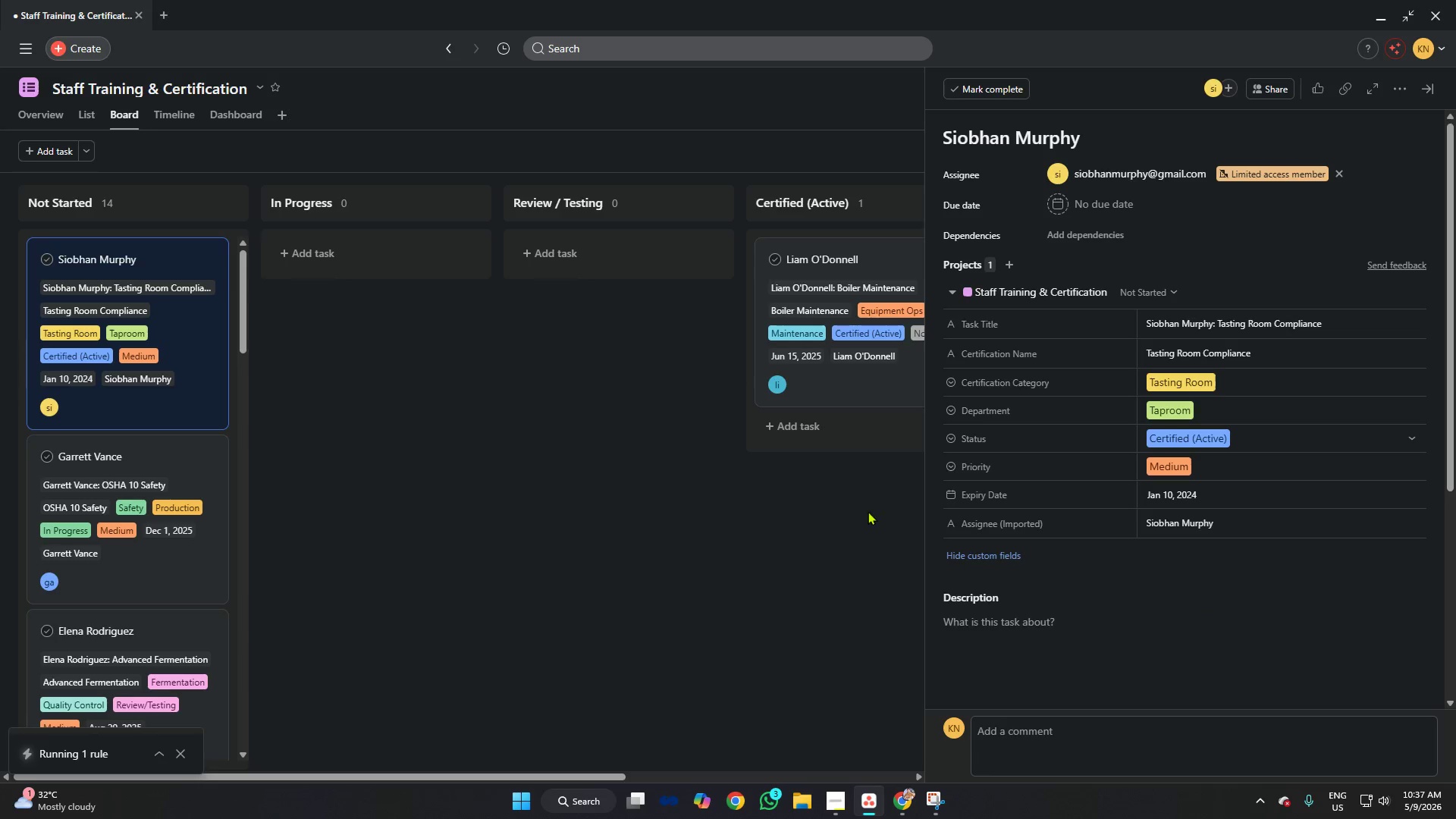 
left_click([868, 511])
 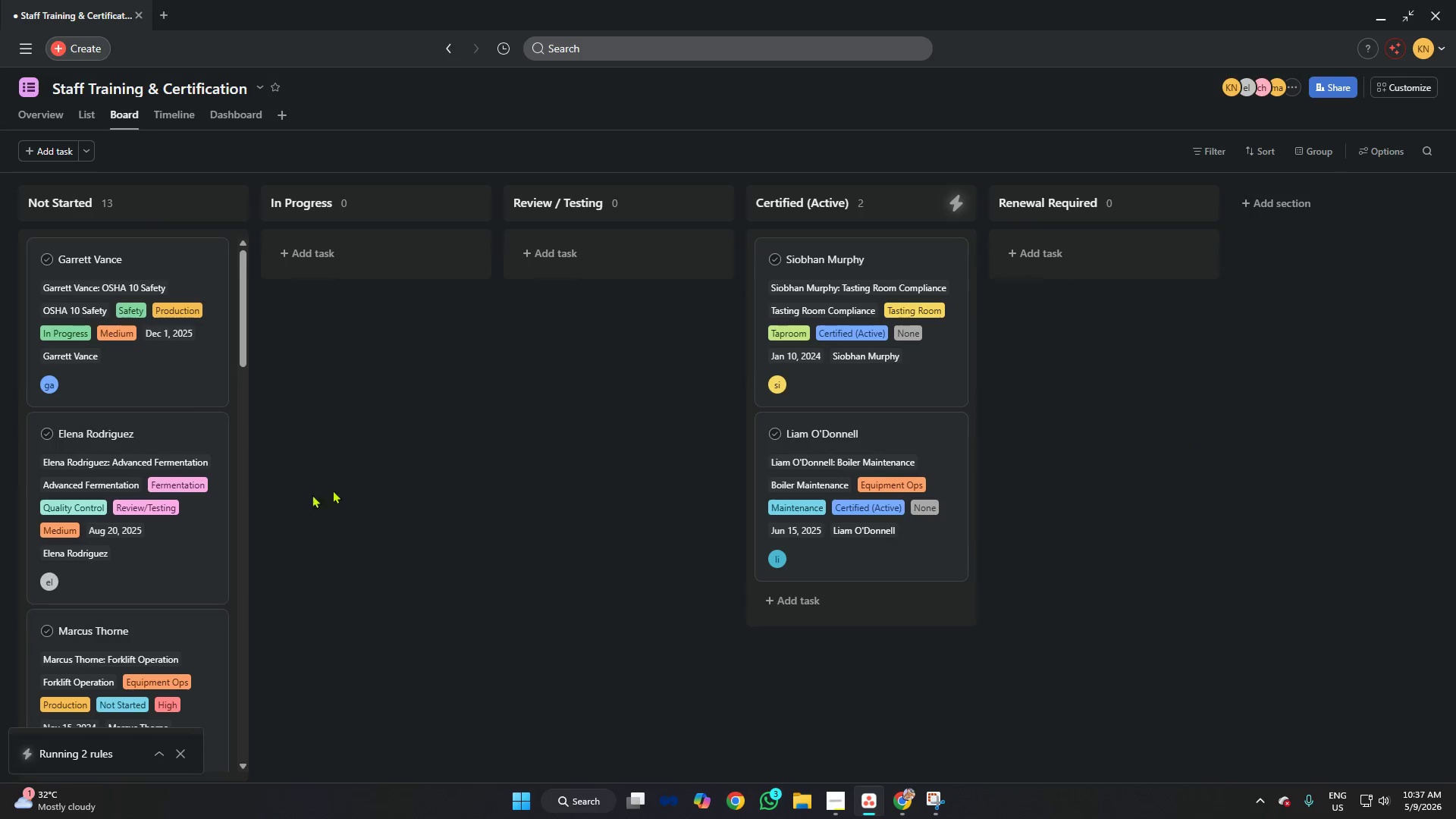 
left_click([138, 435])
 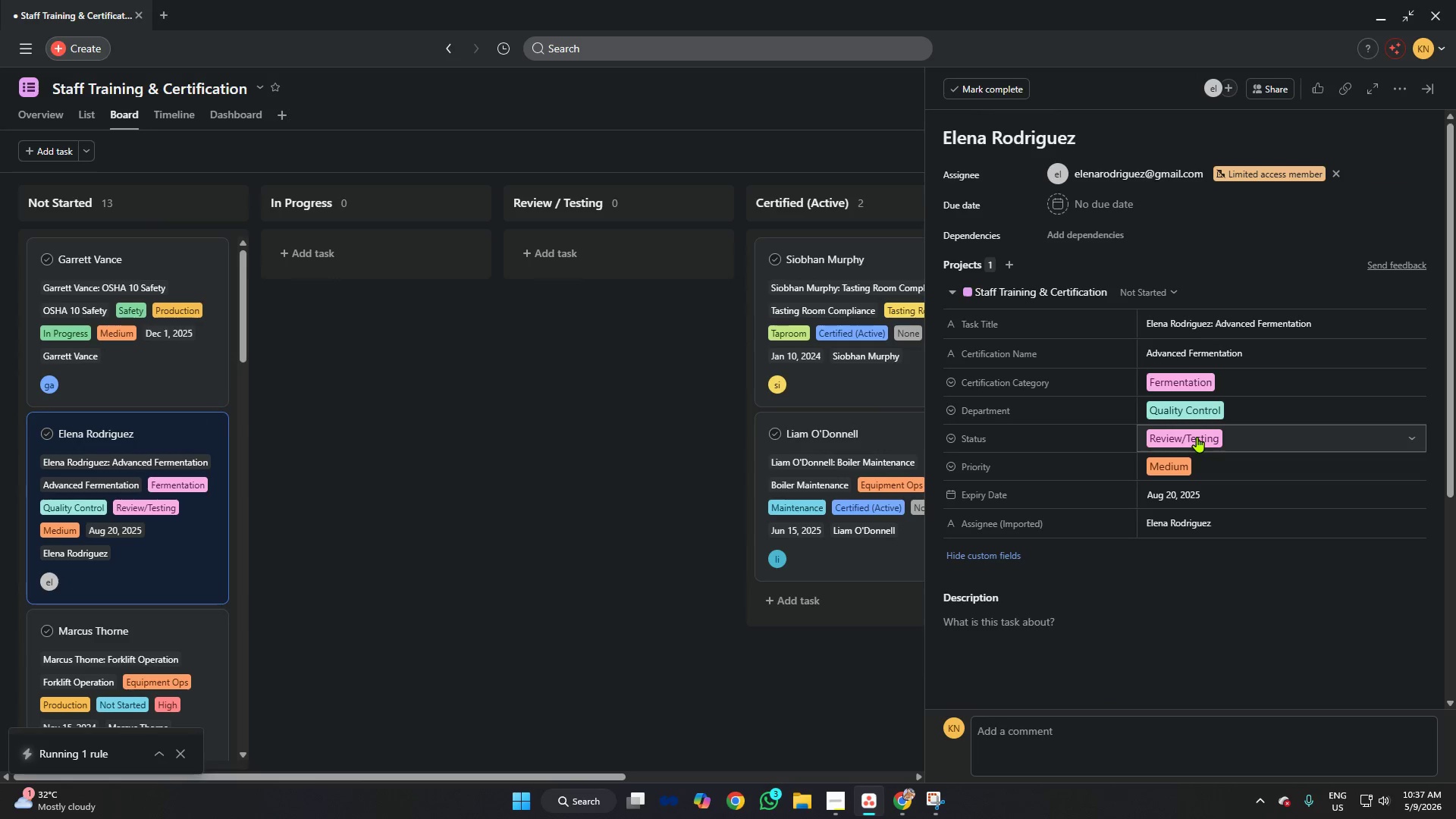 
left_click([1197, 437])
 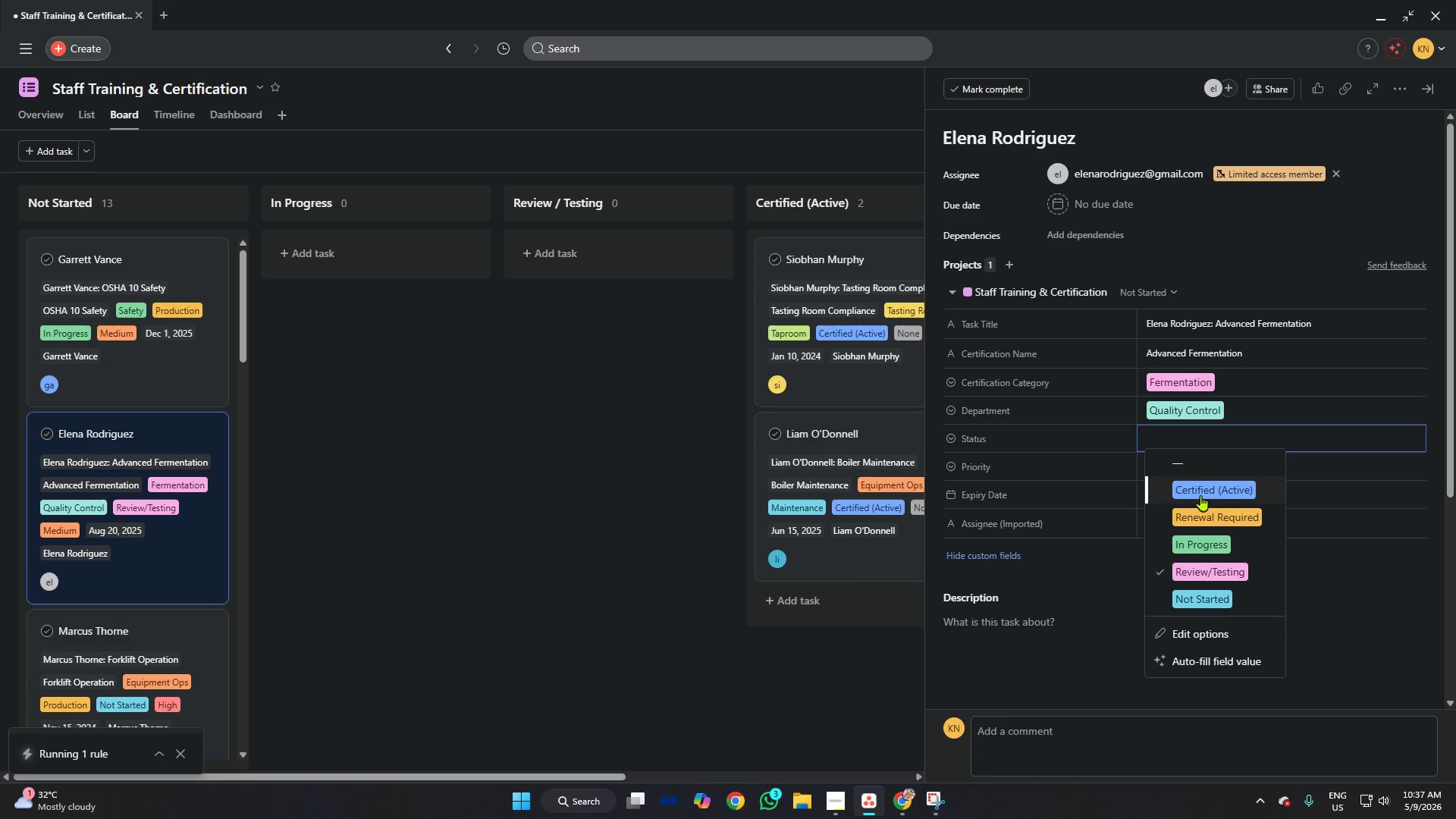 
left_click([1200, 485])
 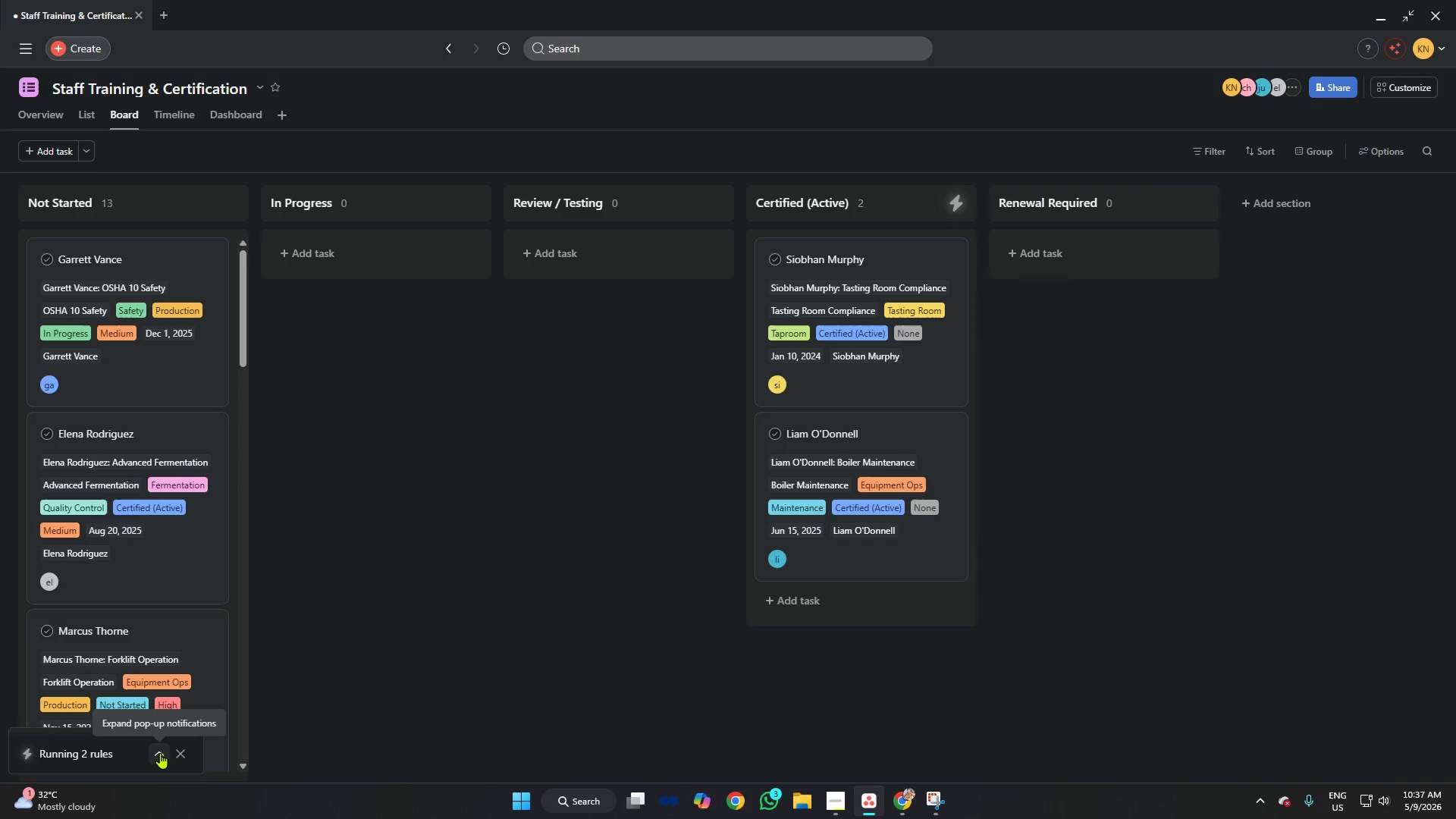 
left_click([161, 752])
 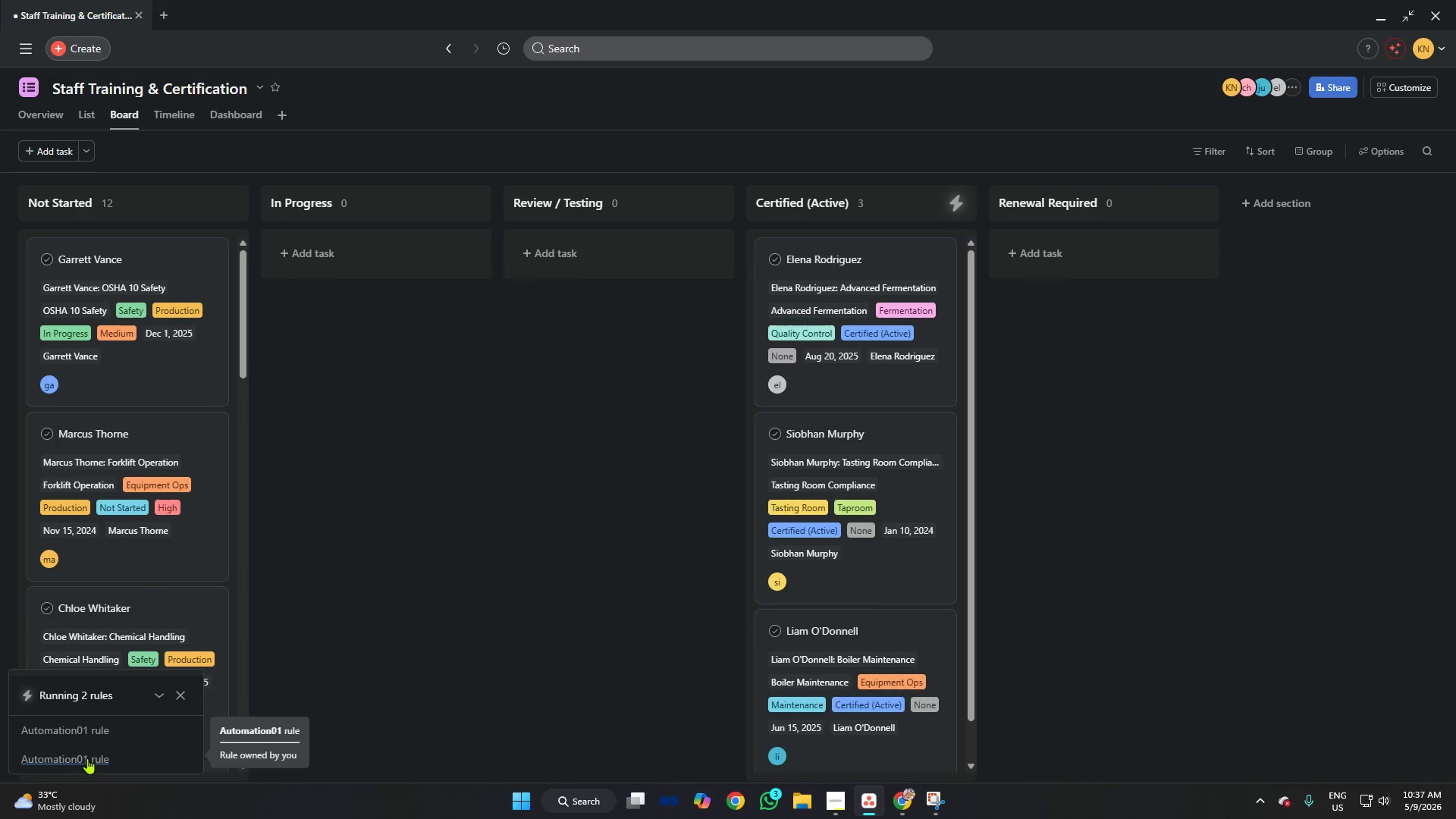 
left_click([524, 596])
 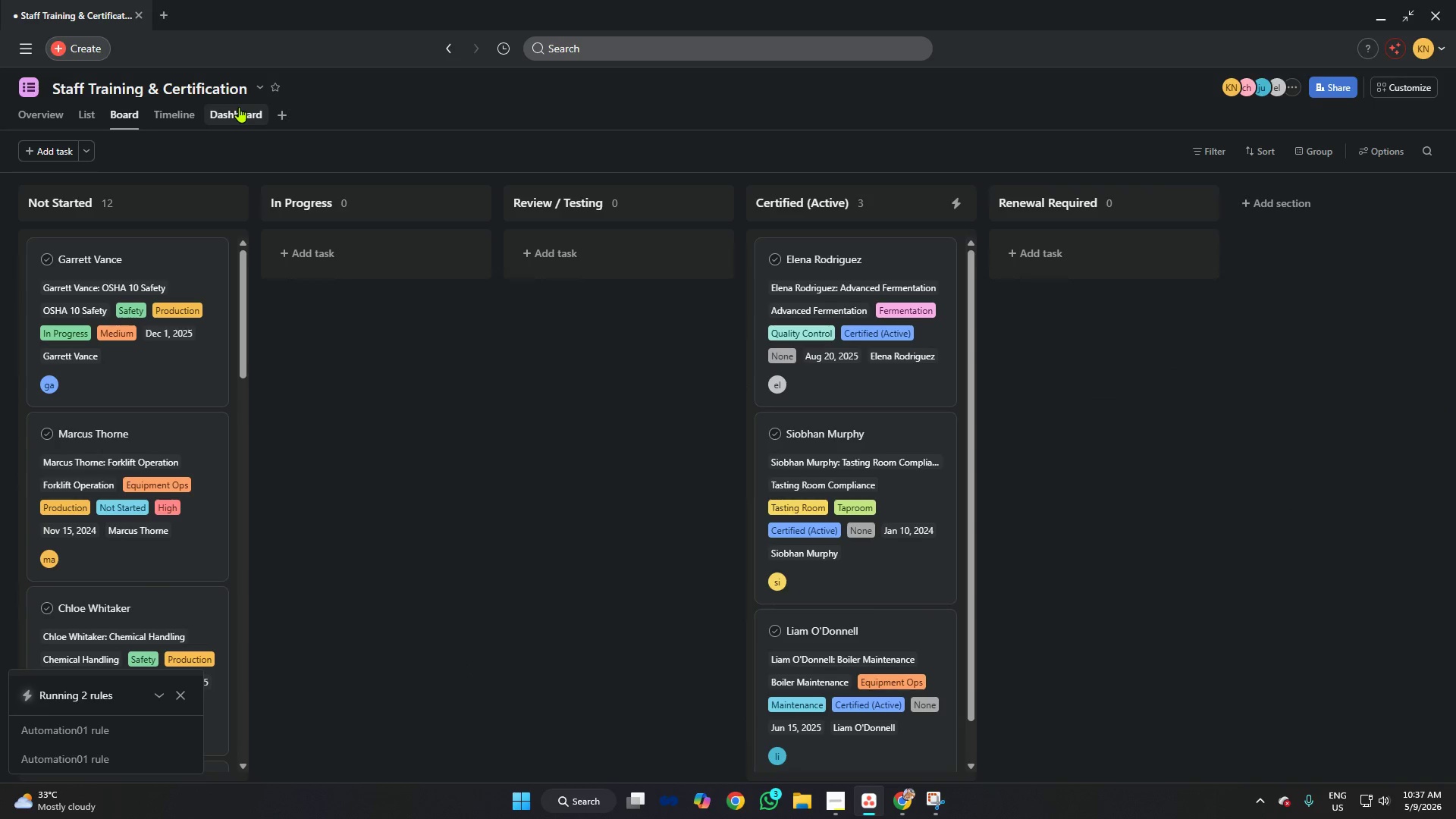 
left_click([239, 107])
 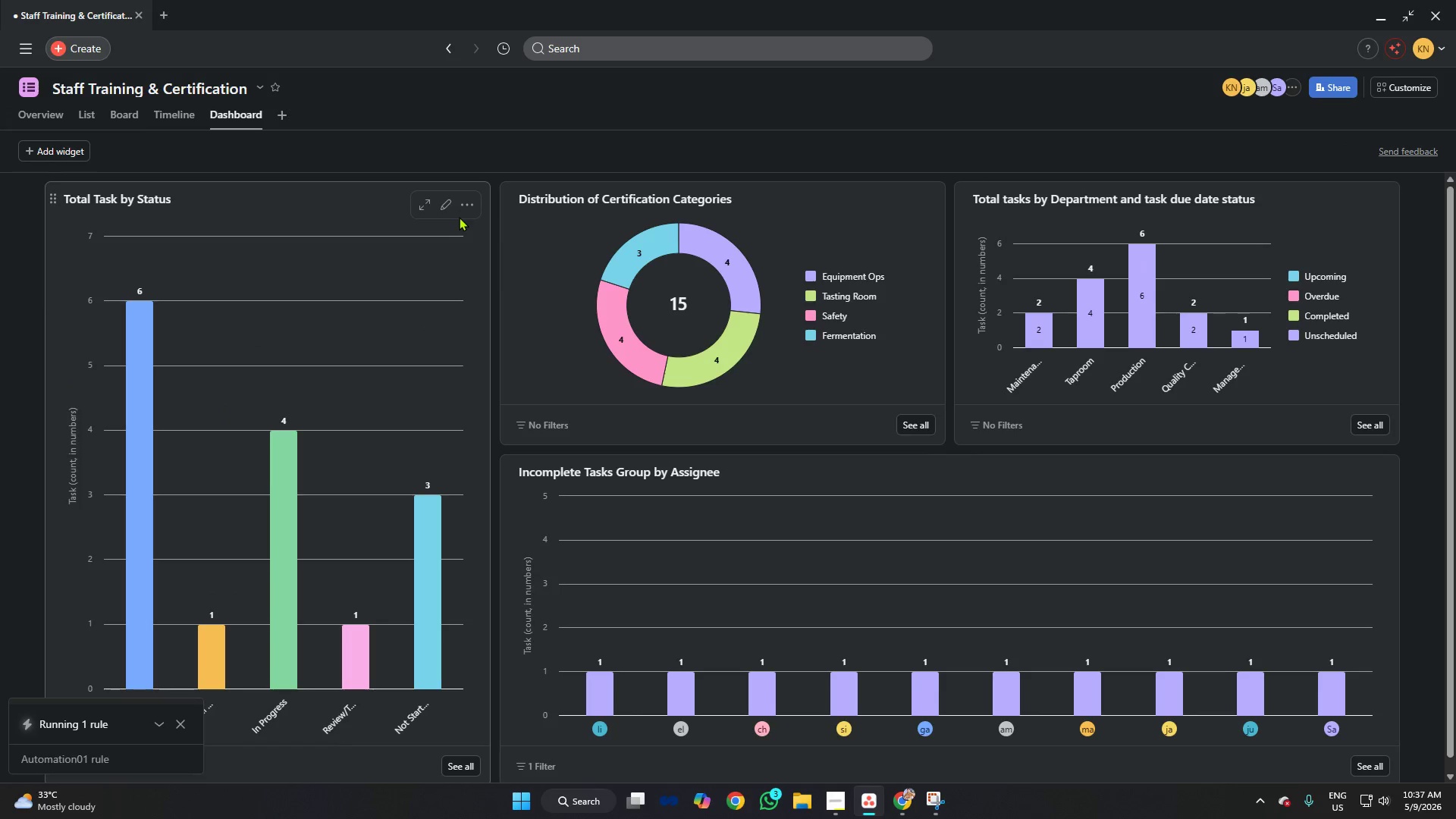 
left_click([427, 202])
 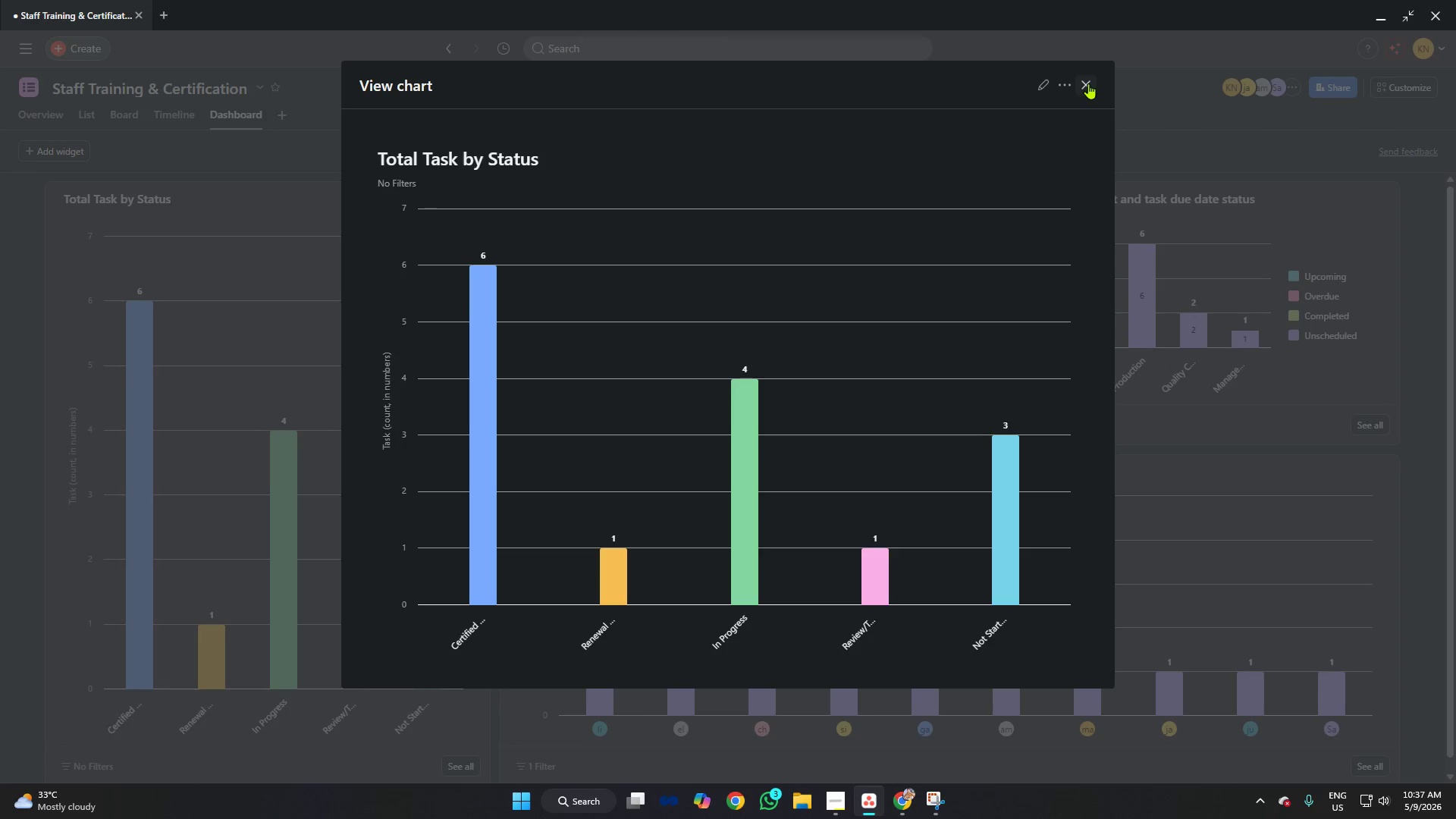 
left_click([1087, 89])
 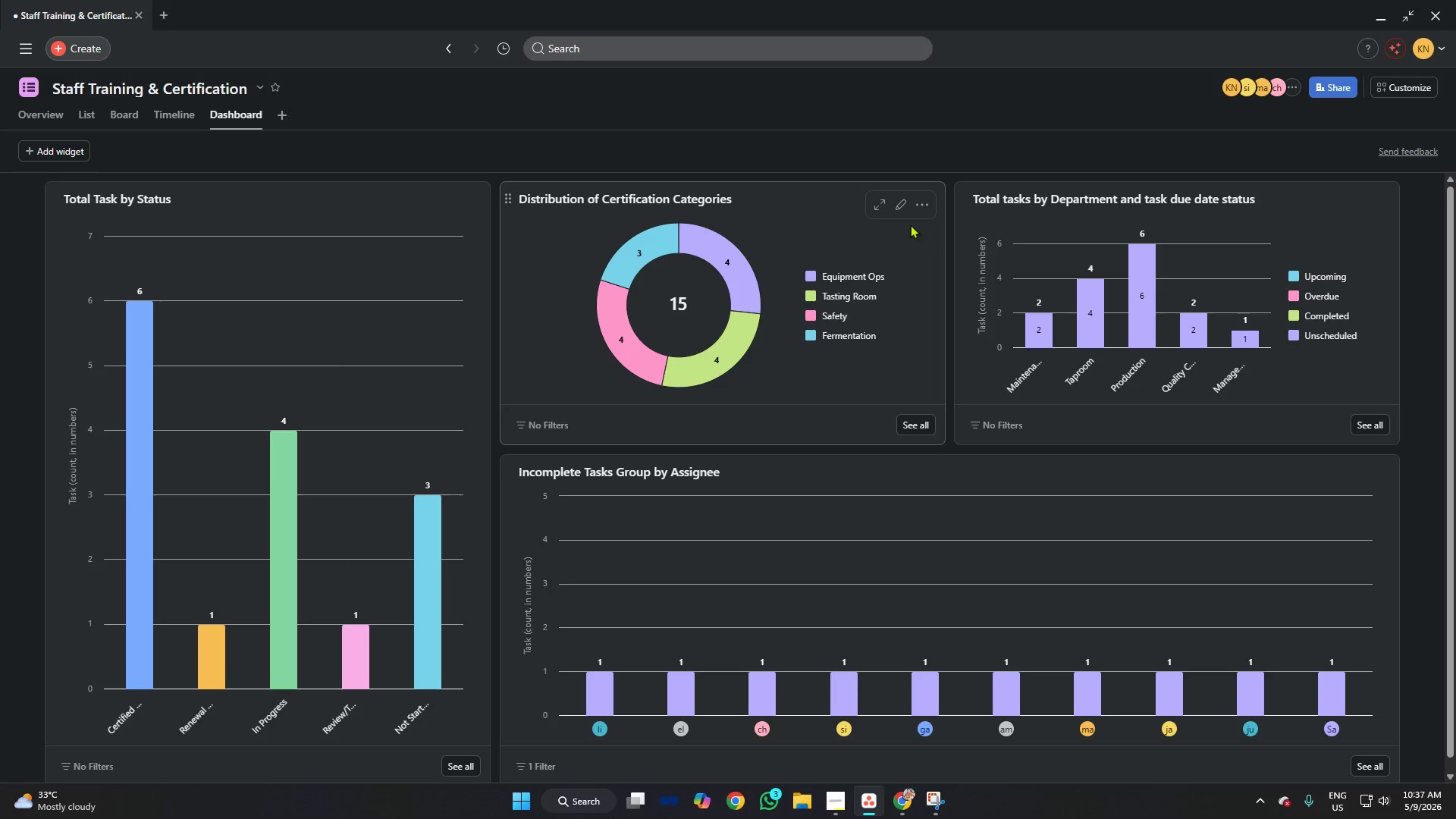 
left_click([878, 202])
 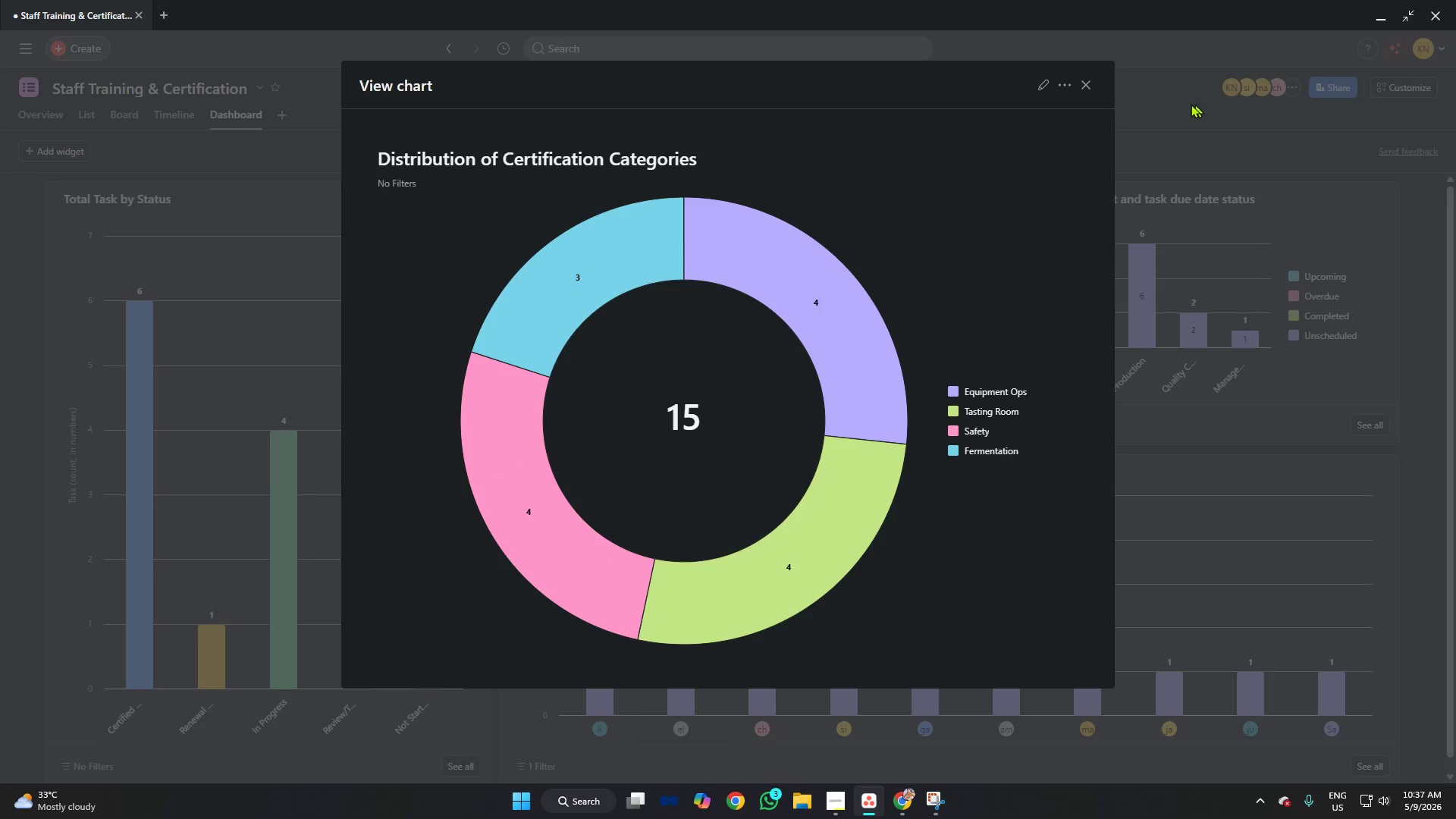 
left_click([1089, 83])
 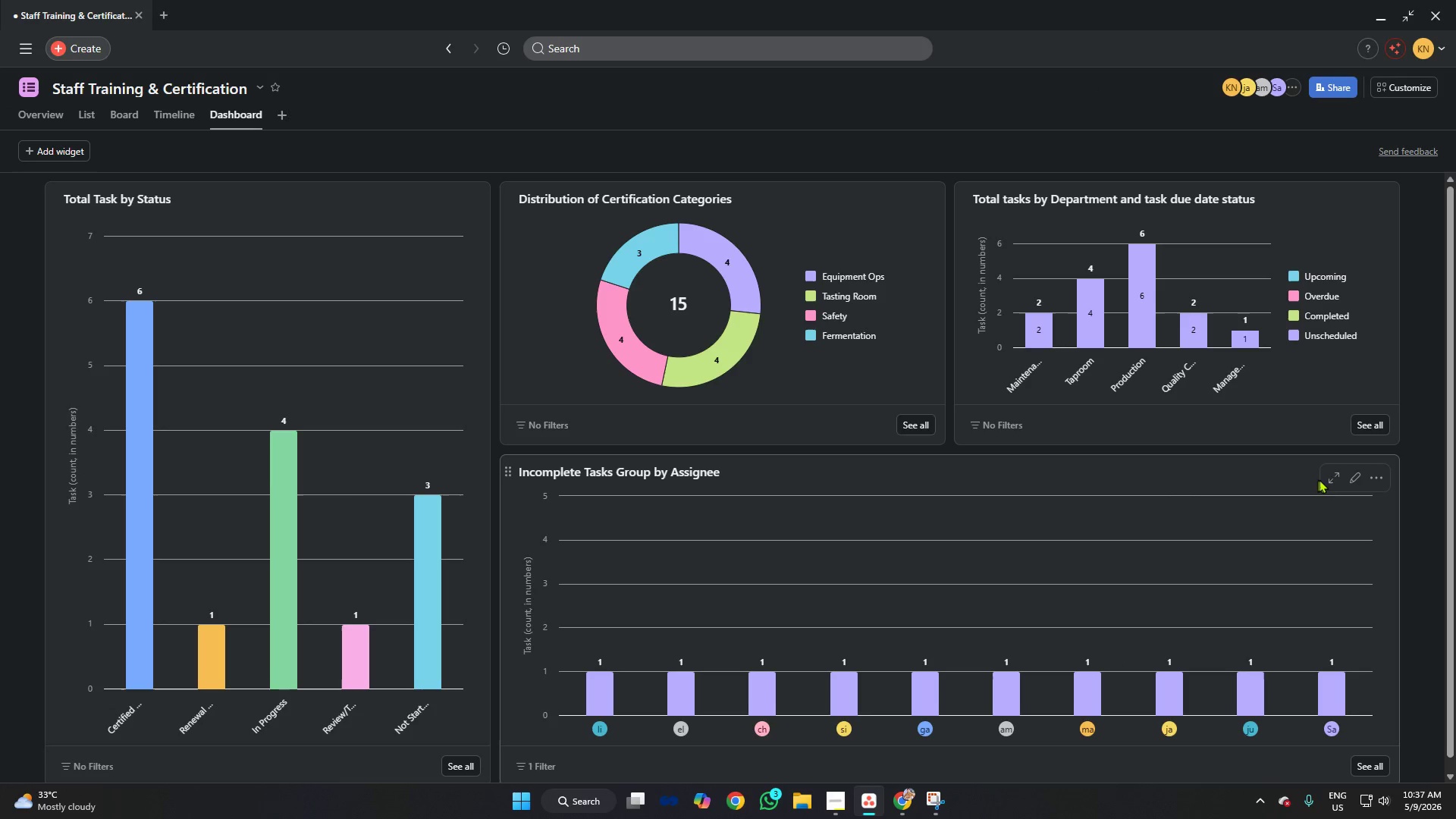 
left_click([1332, 479])
 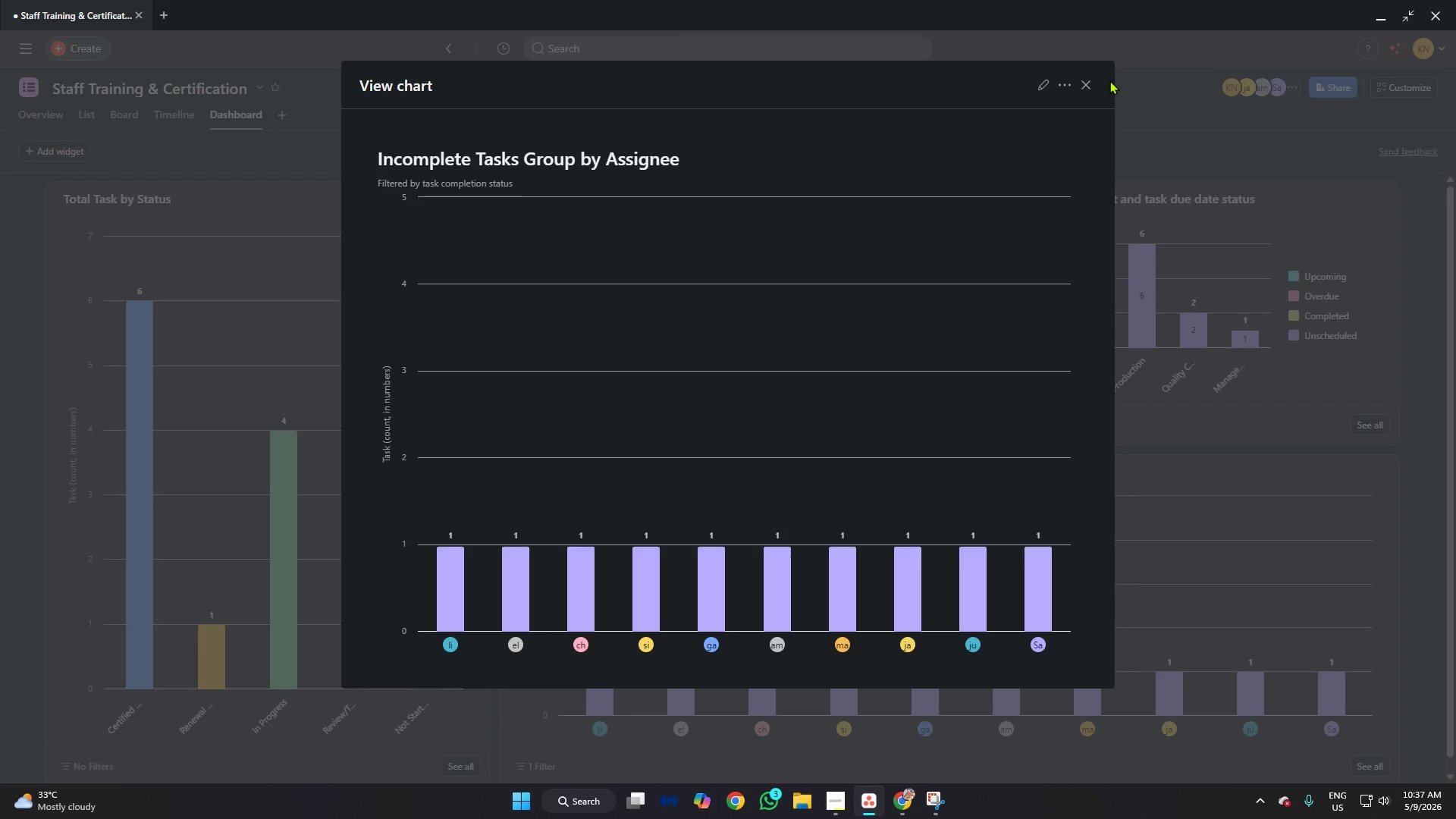 
left_click([1085, 83])
 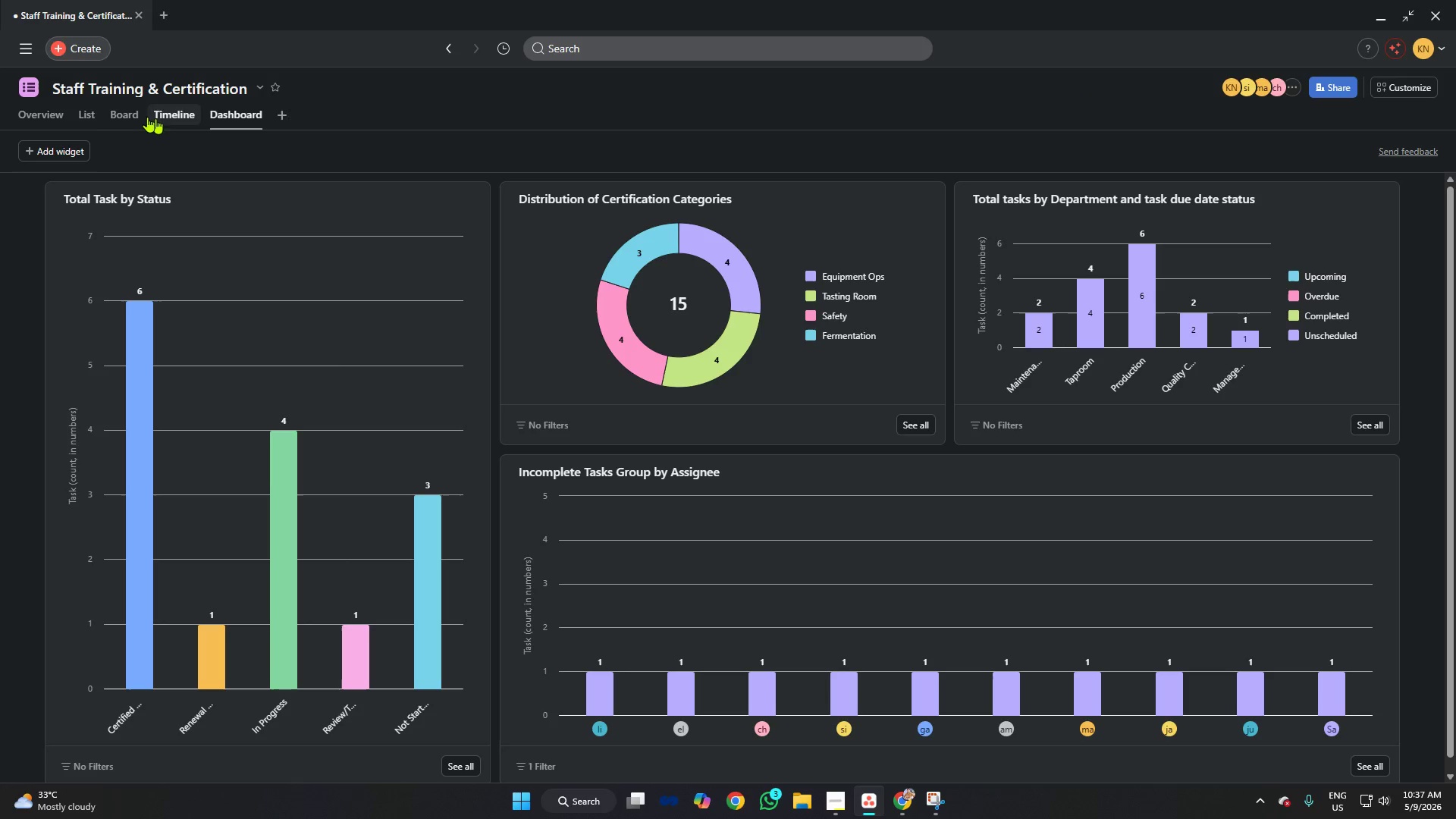 
left_click([80, 111])
 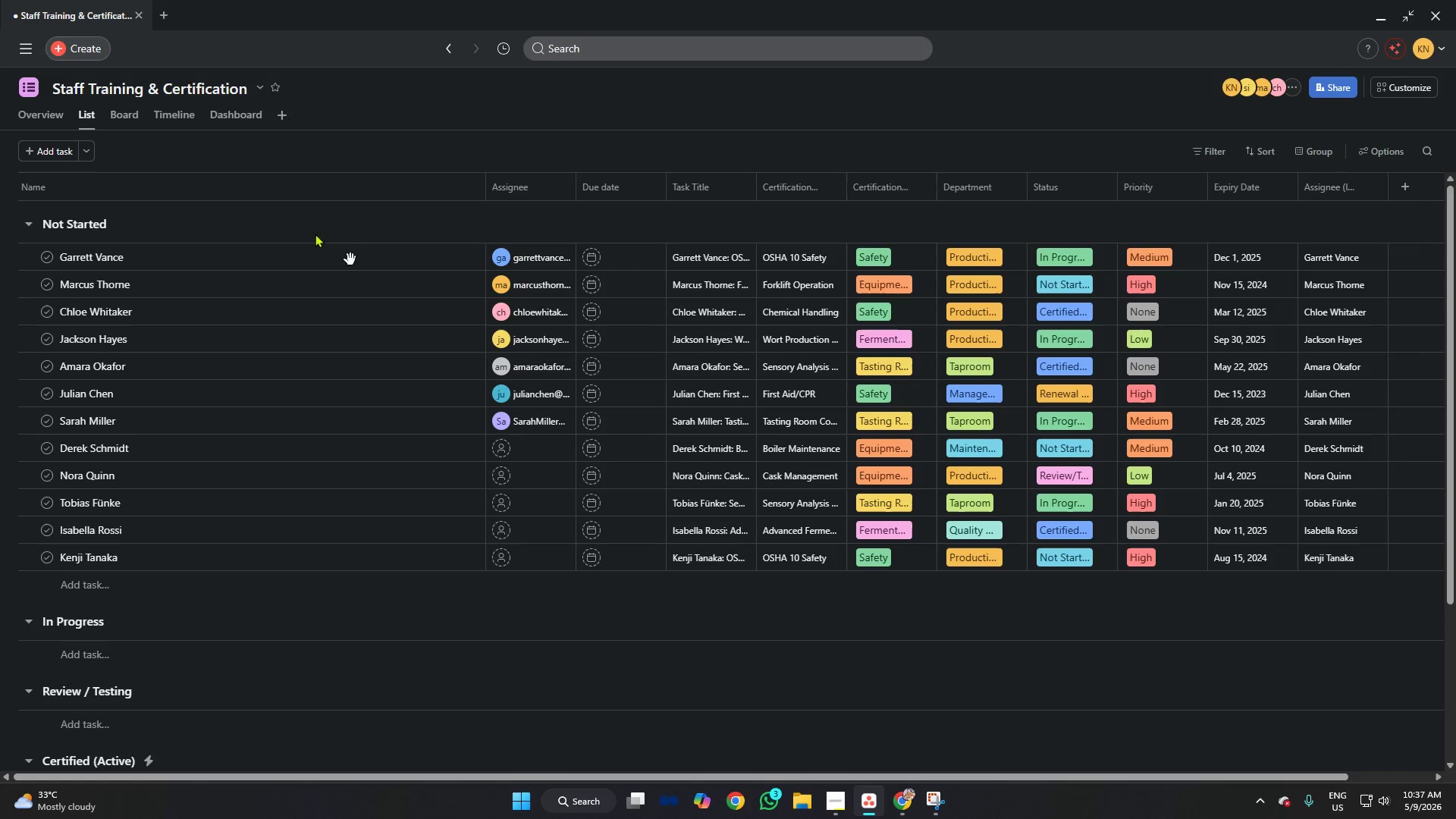 
scroll: coordinate [518, 358], scroll_direction: up, amount: 15.0
 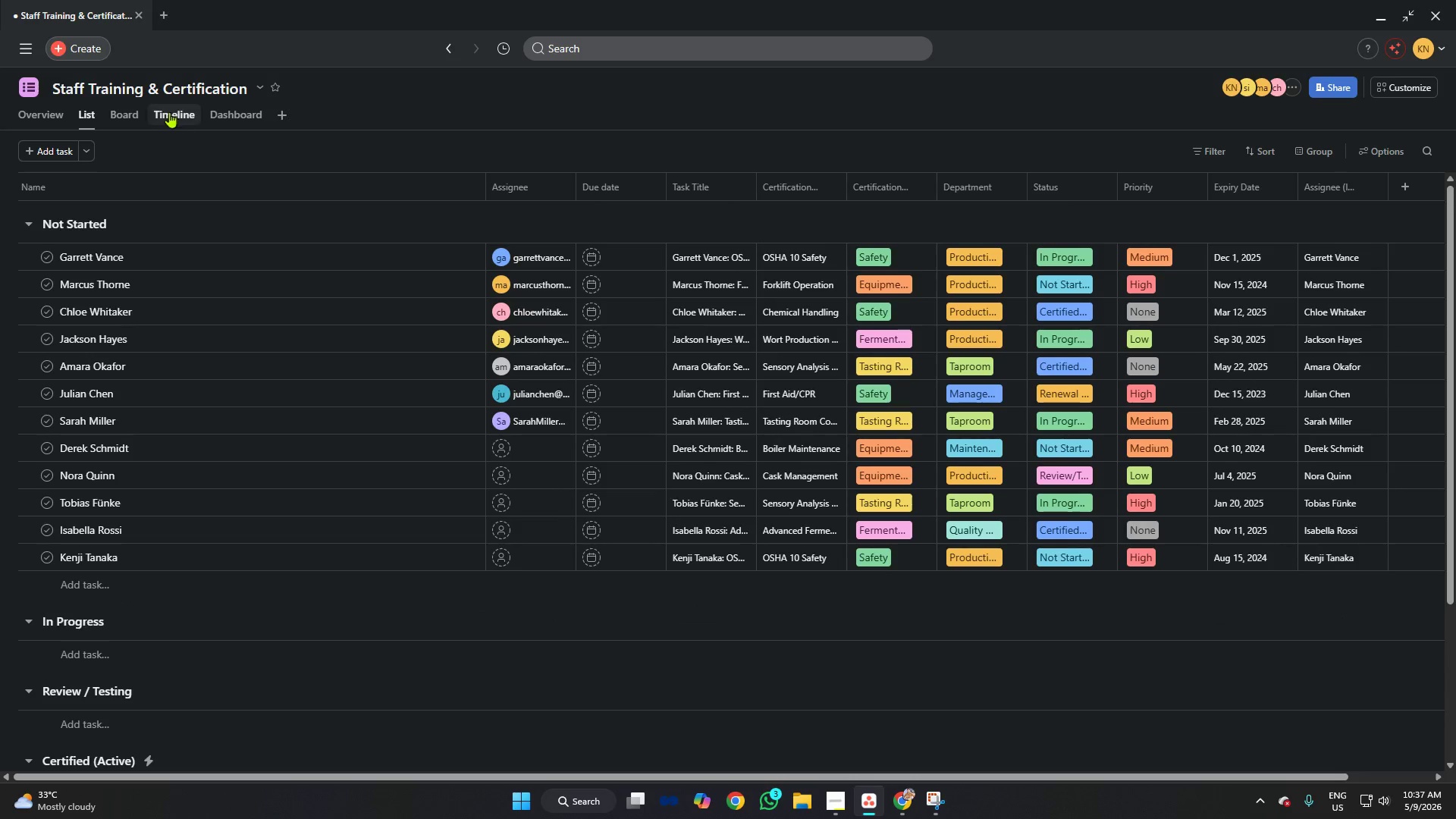 
left_click([129, 107])
 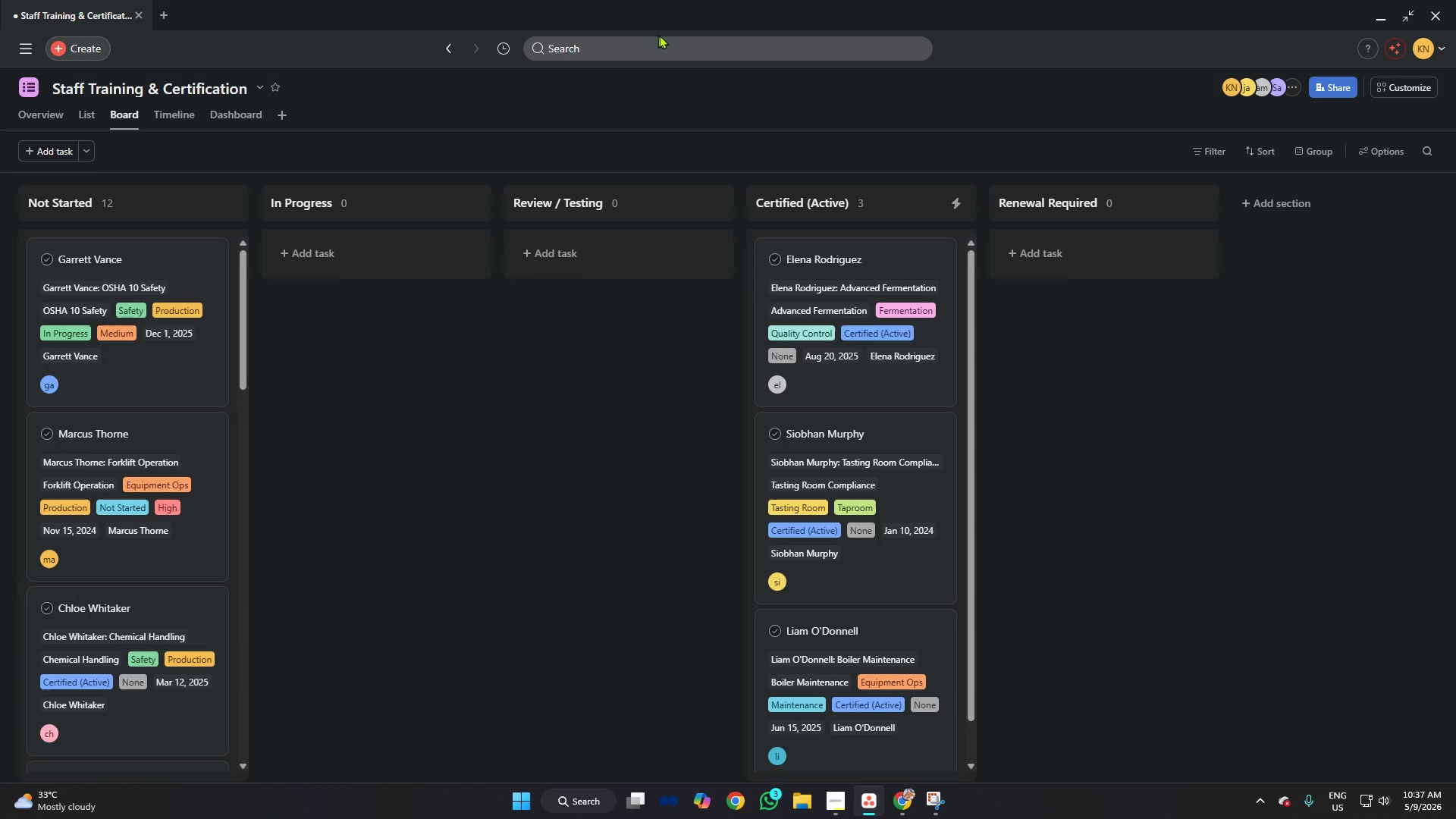 
left_click([680, 30])
 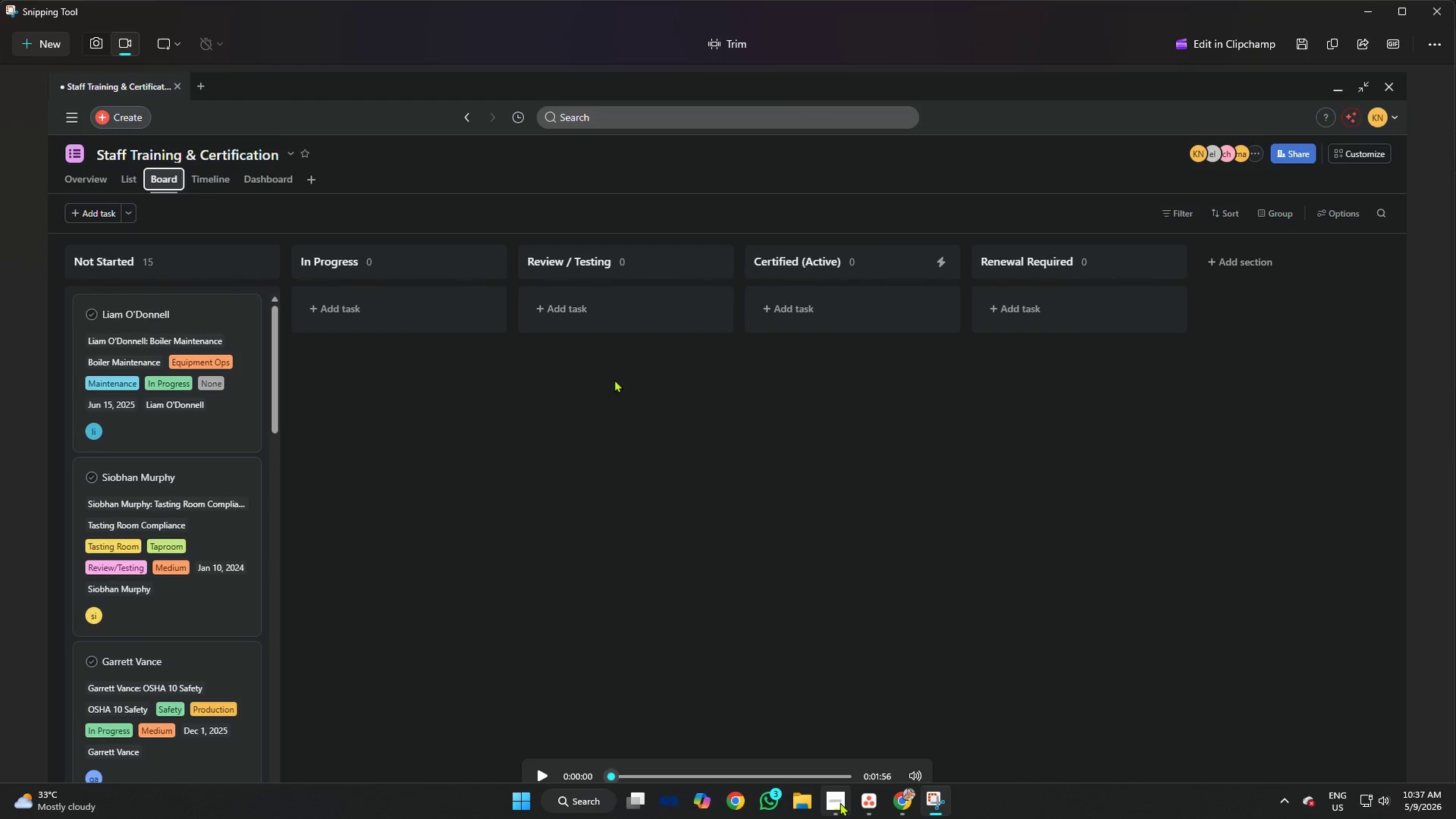 
left_click([1304, 39])
 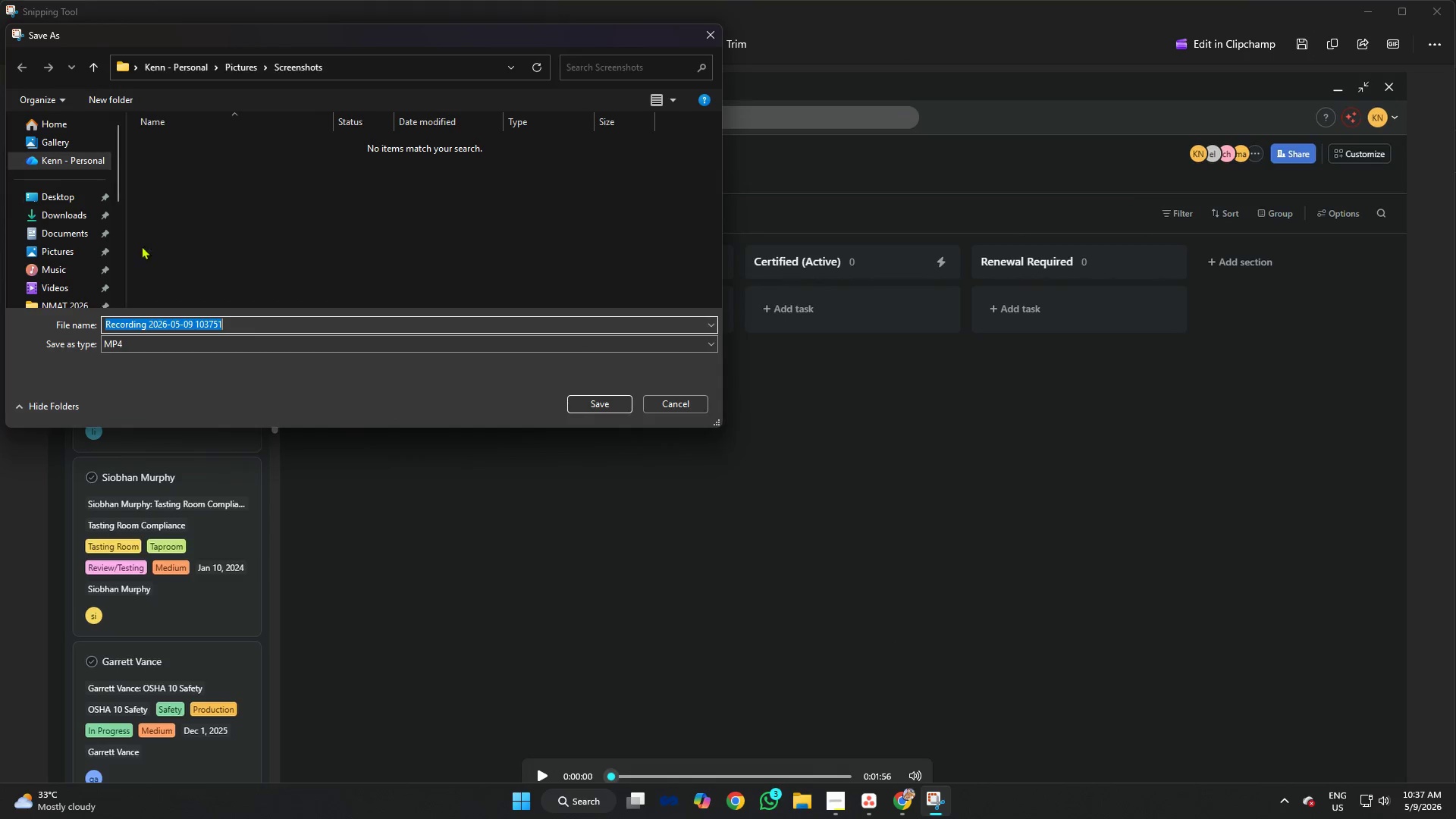 
scroll: coordinate [72, 216], scroll_direction: down, amount: 4.0
 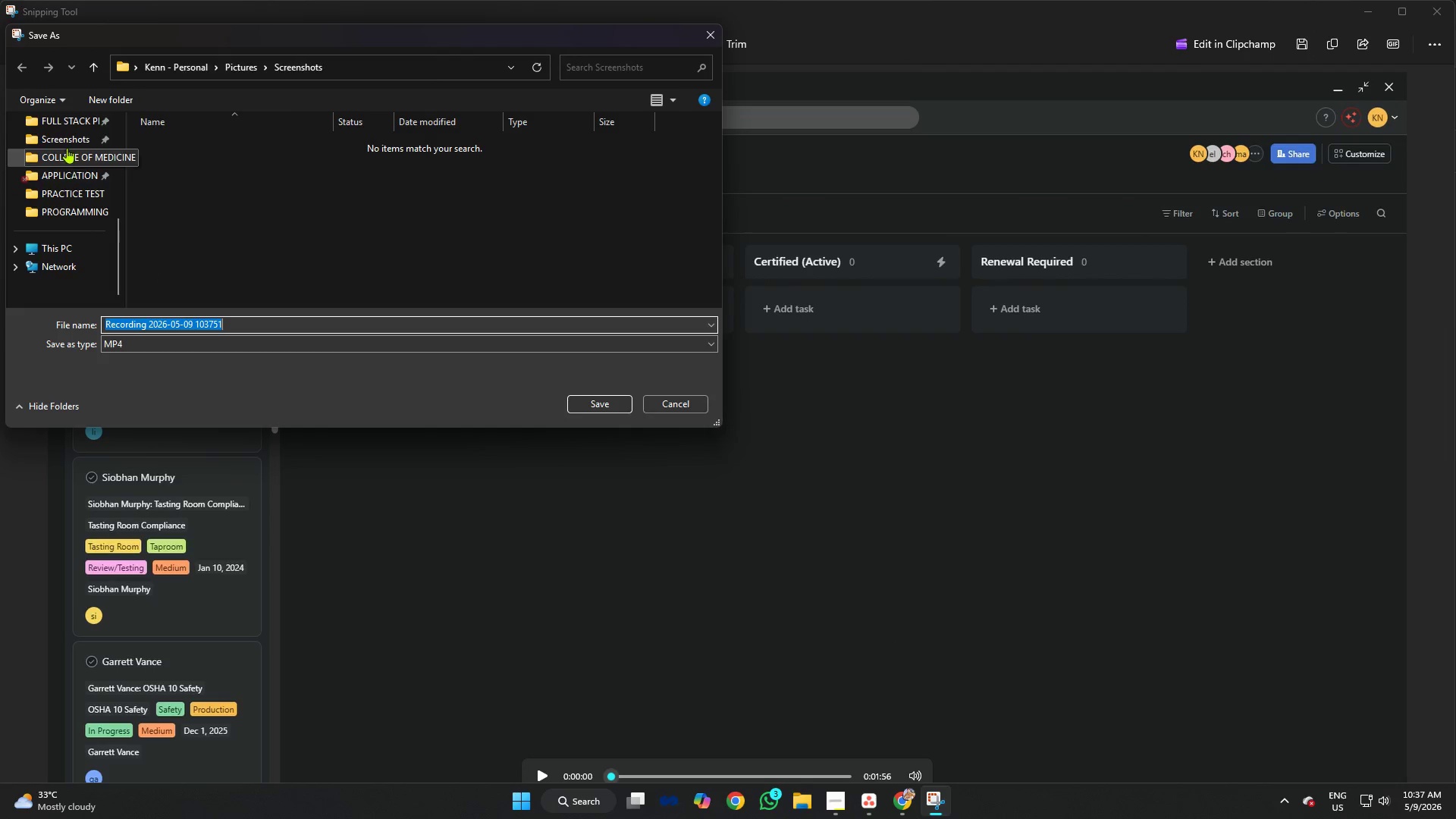 
left_click([67, 143])
 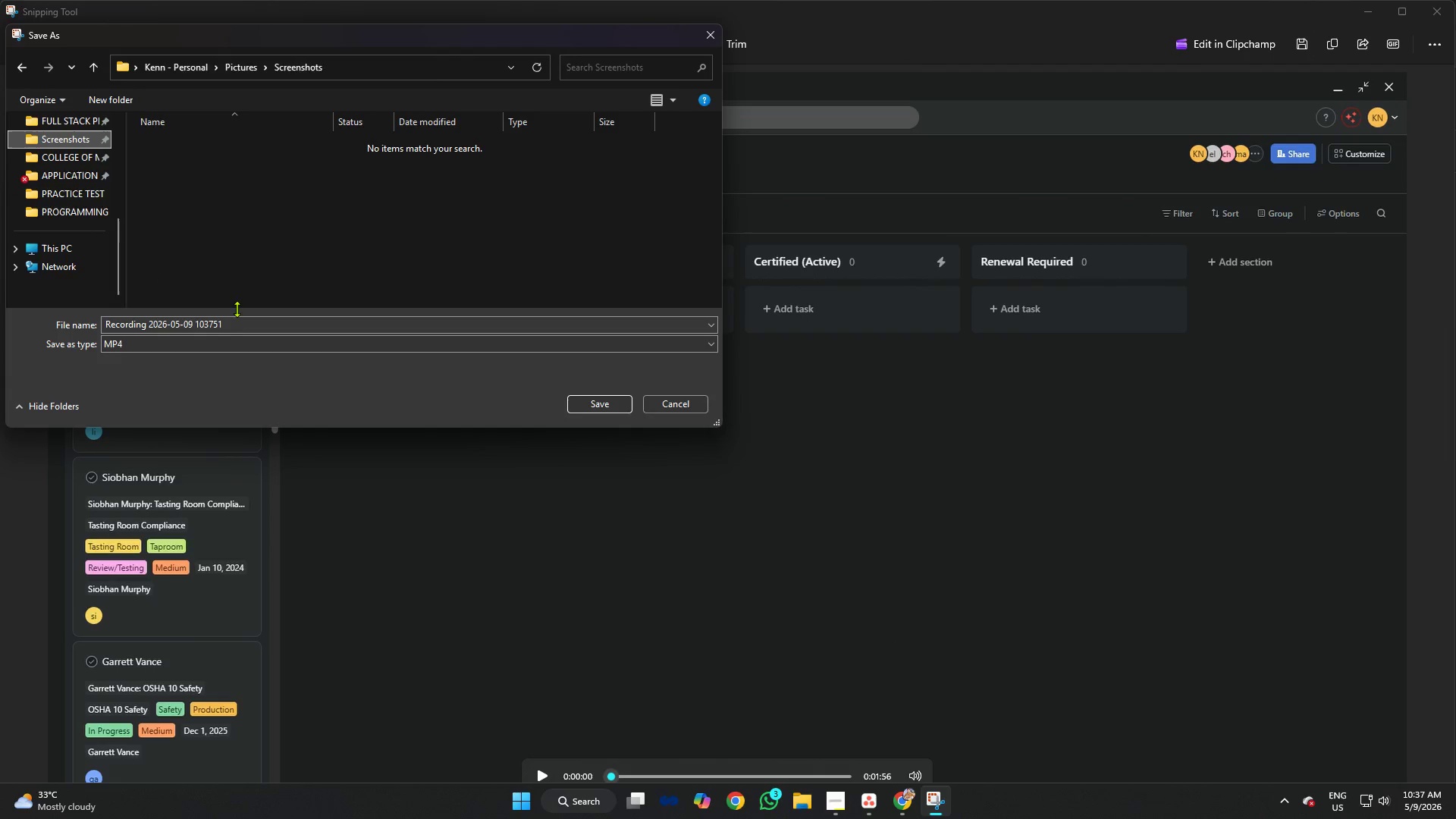 
left_click([243, 323])
 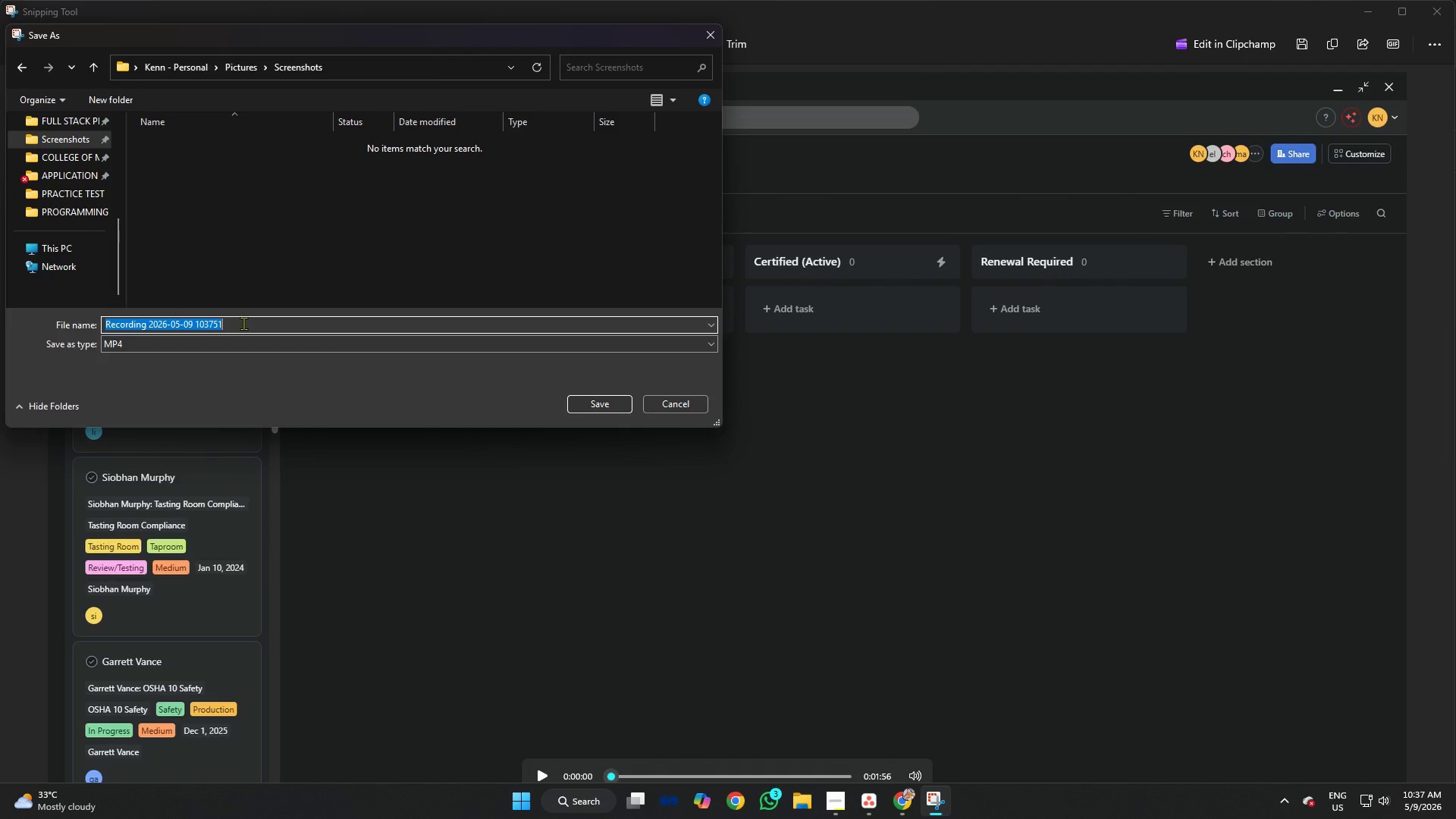 
type(Vi)
key(Backspace)
key(Backspace)
key(Backspace)
type(Project Walkthrough Screen Recording)
 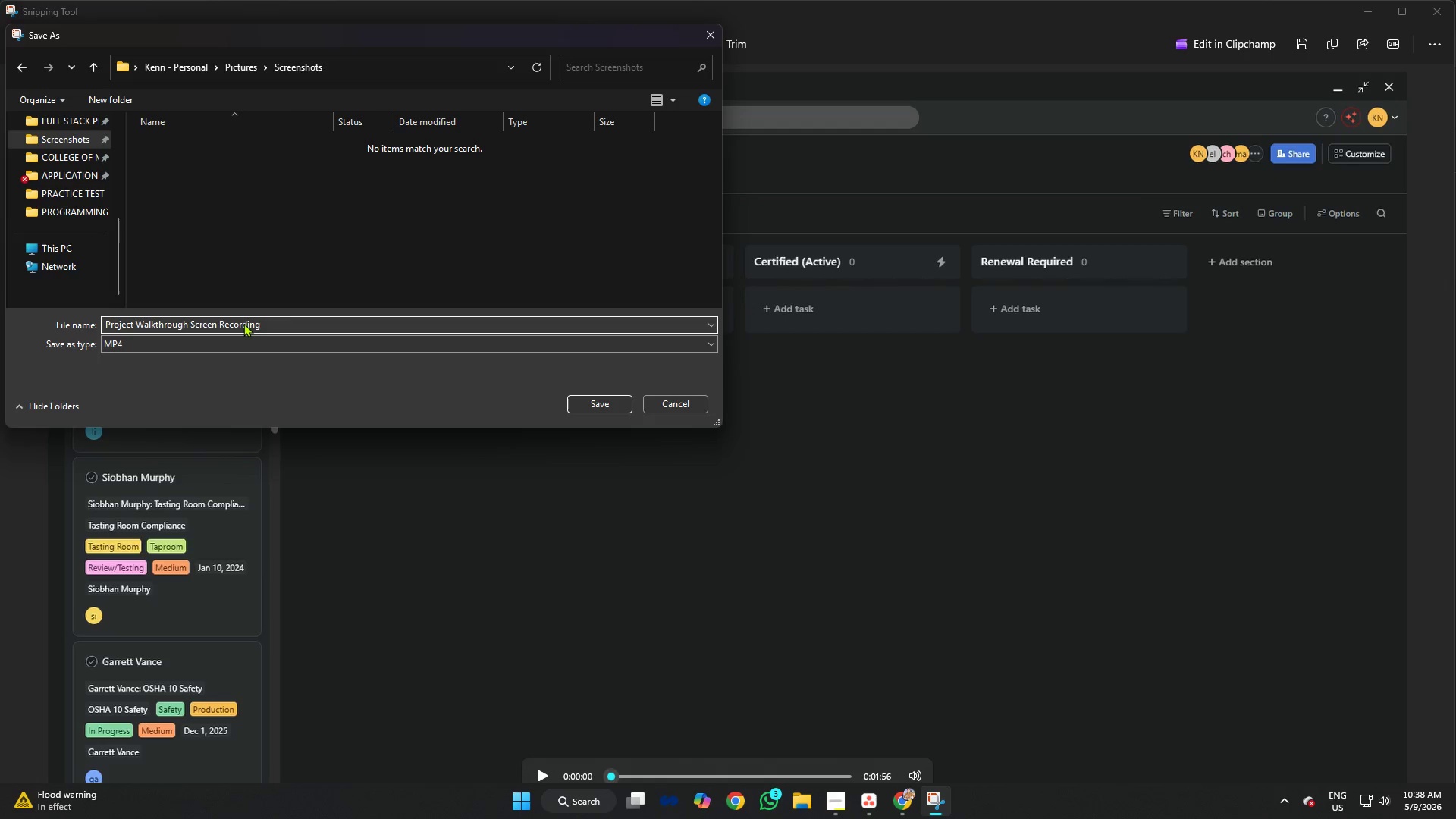 
left_click([598, 410])
 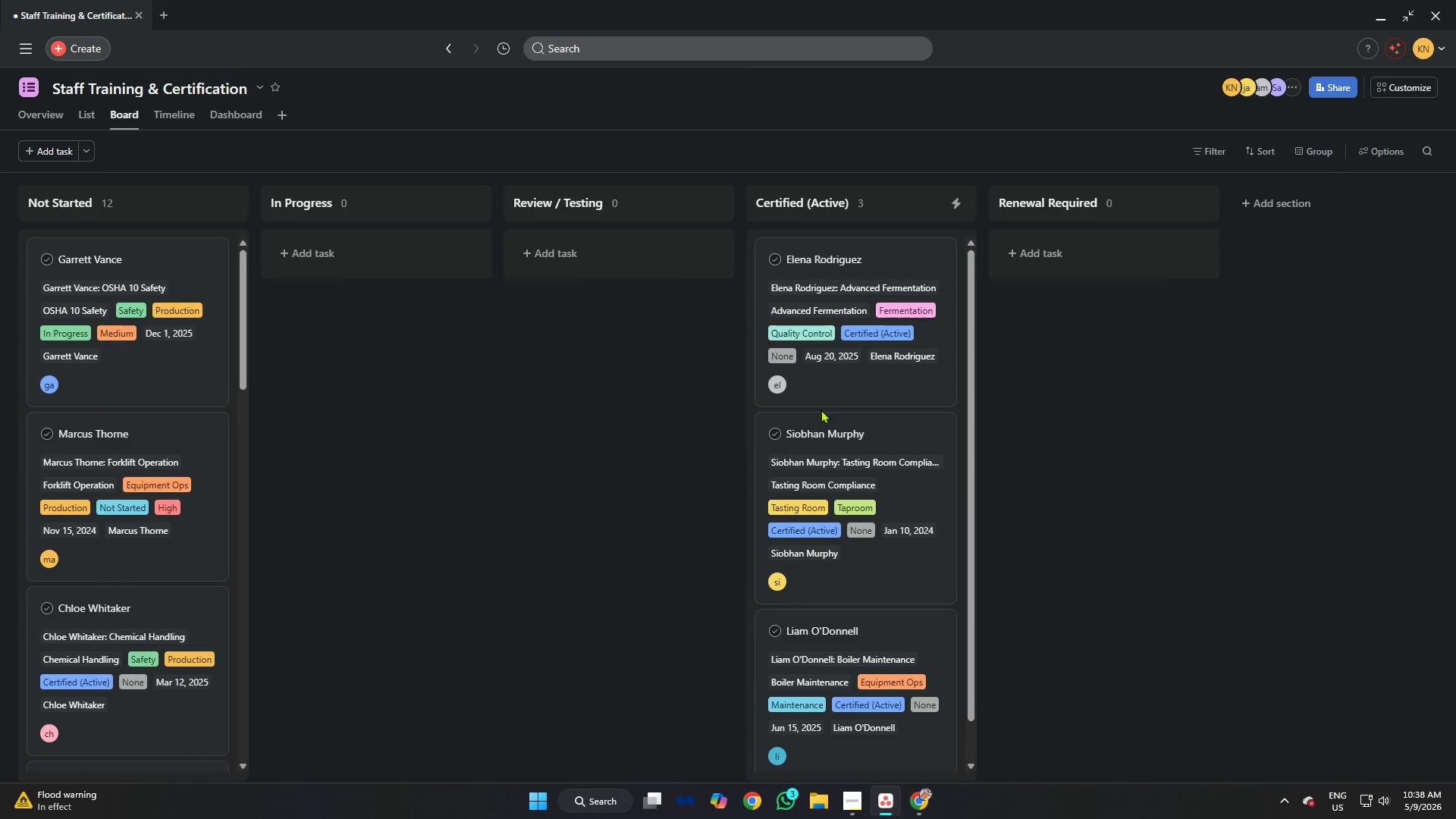 
left_click([857, 794])